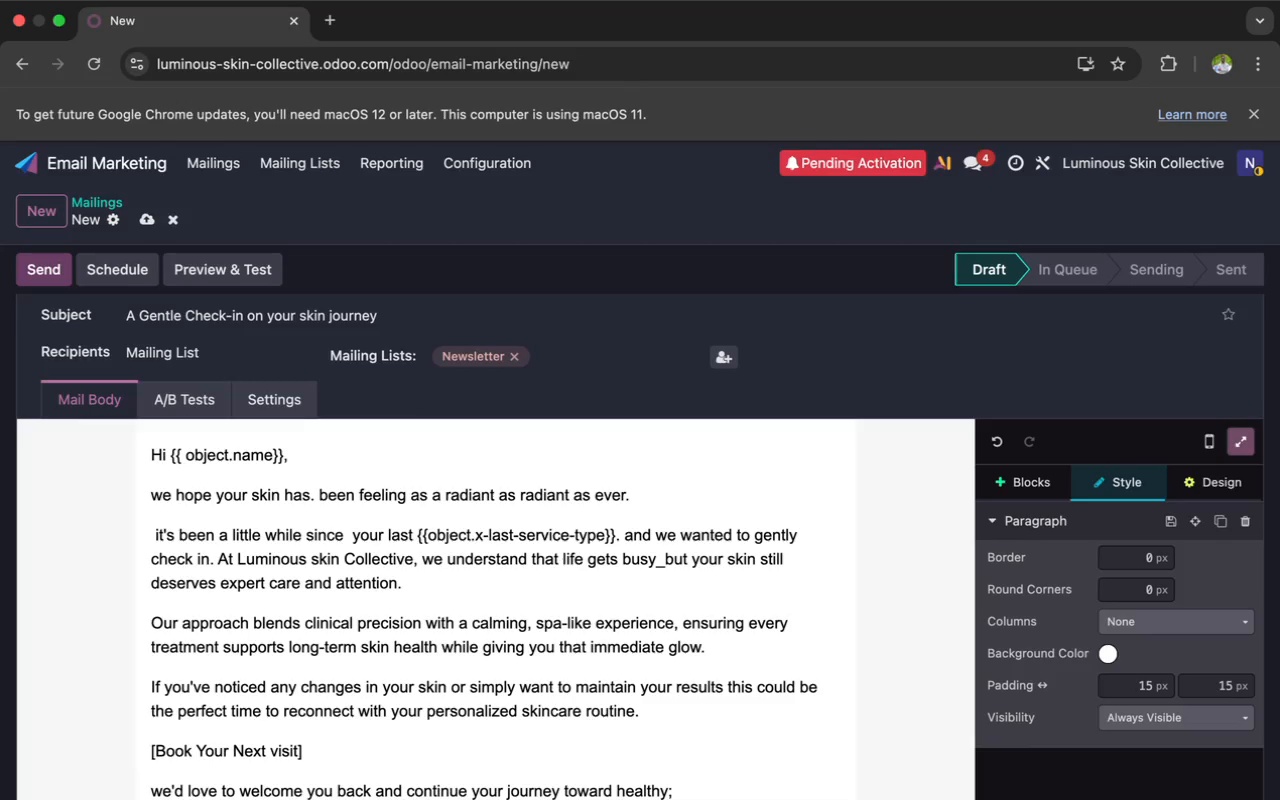 
key(Backspace)
 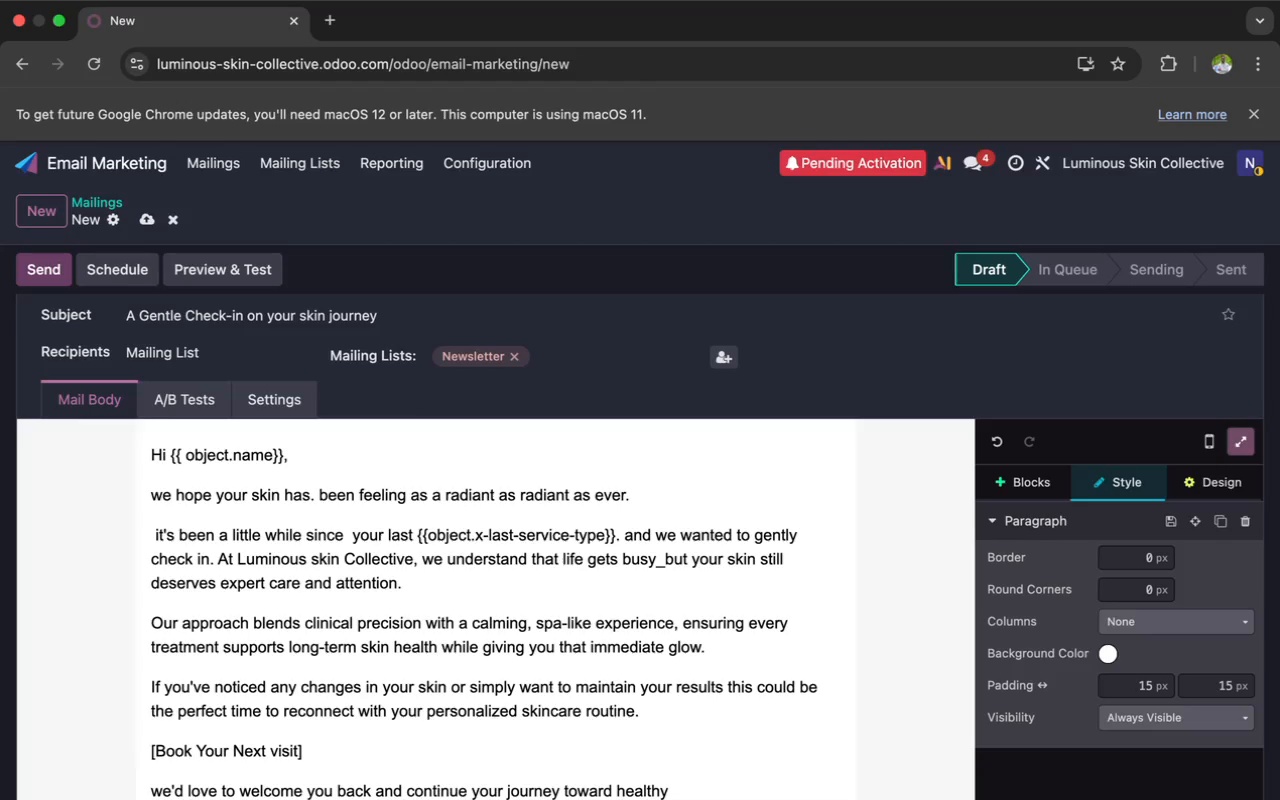 
hold_key(key=Enter, duration=0.44)
 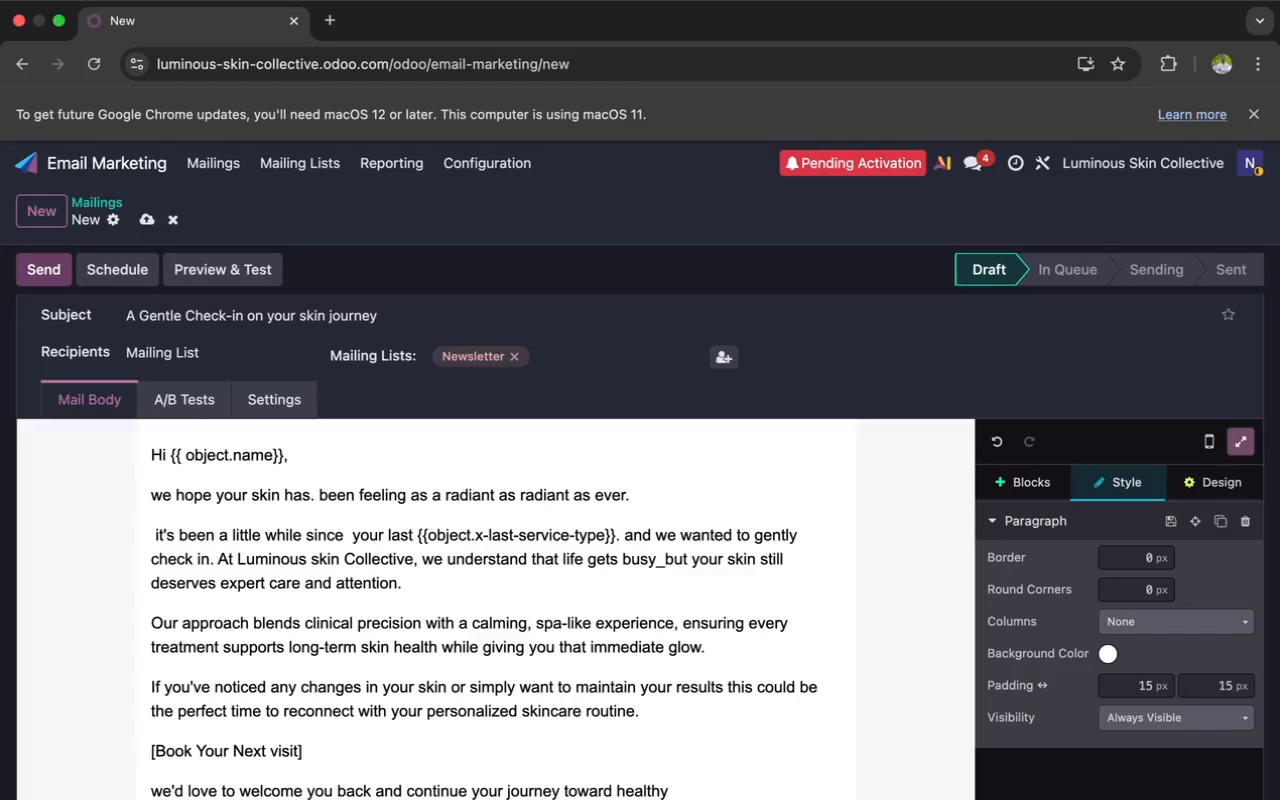 
key(Quote)
 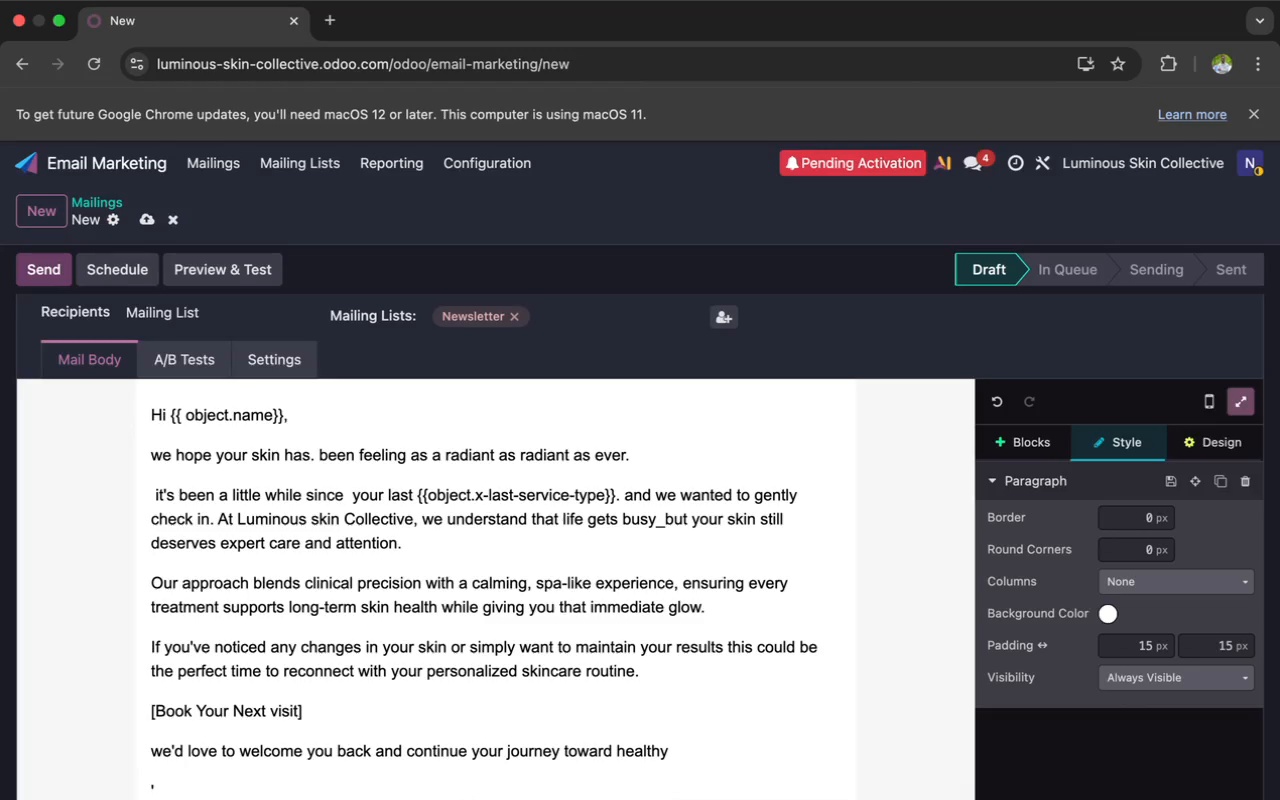 
key(Backspace)
 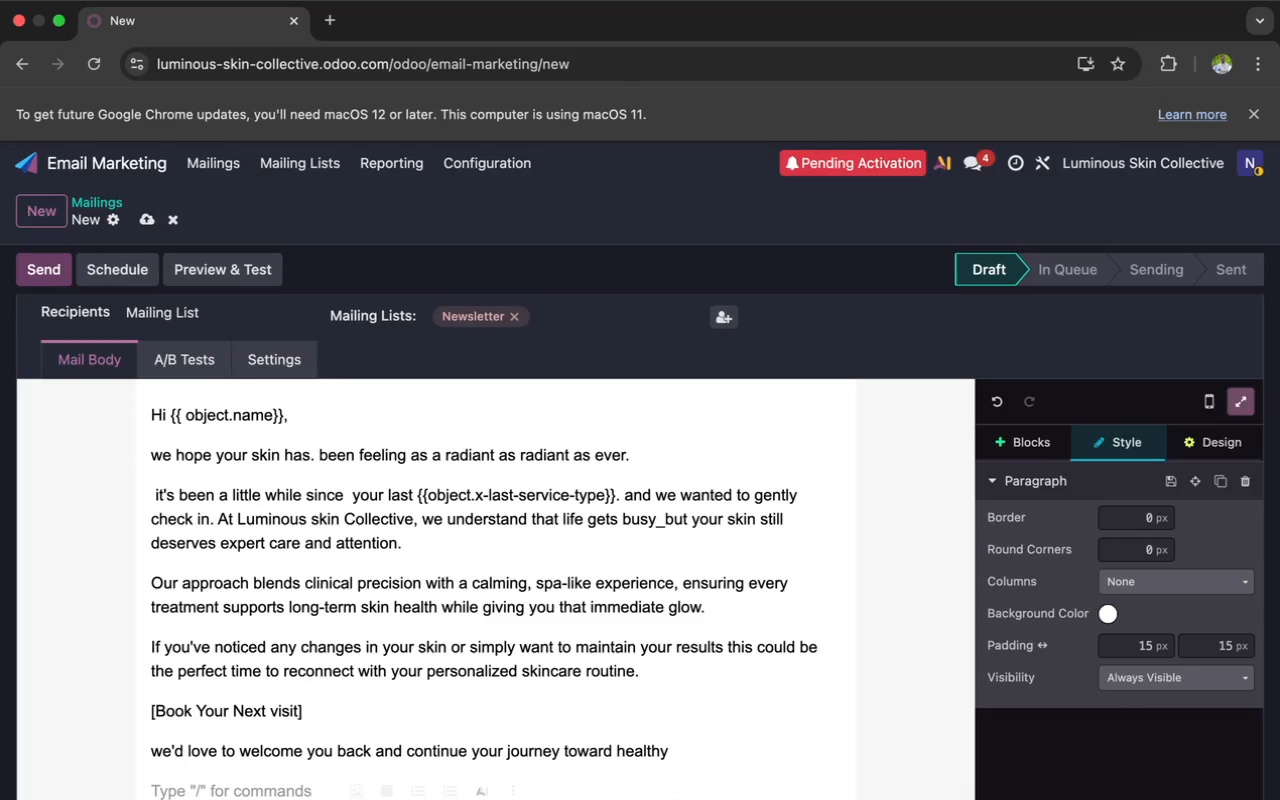 
key(Backspace)
 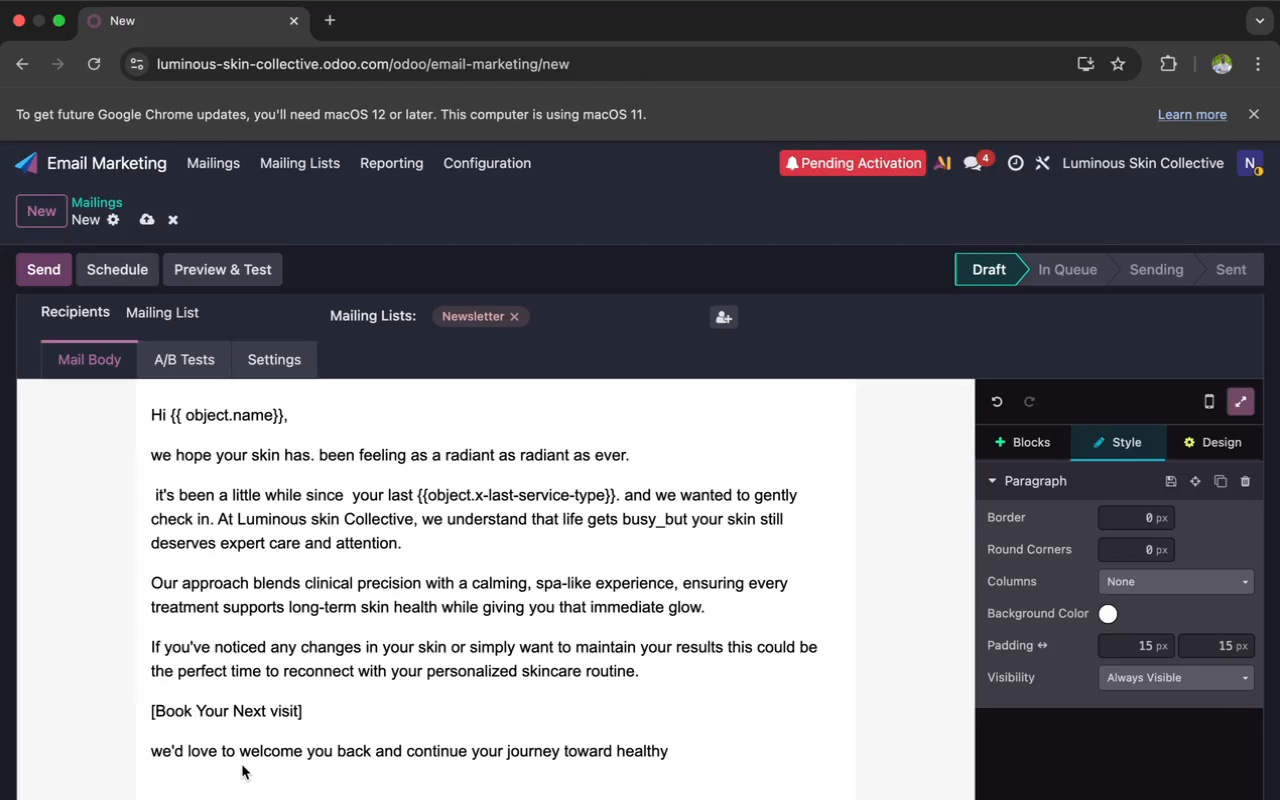 
key(Comma)
 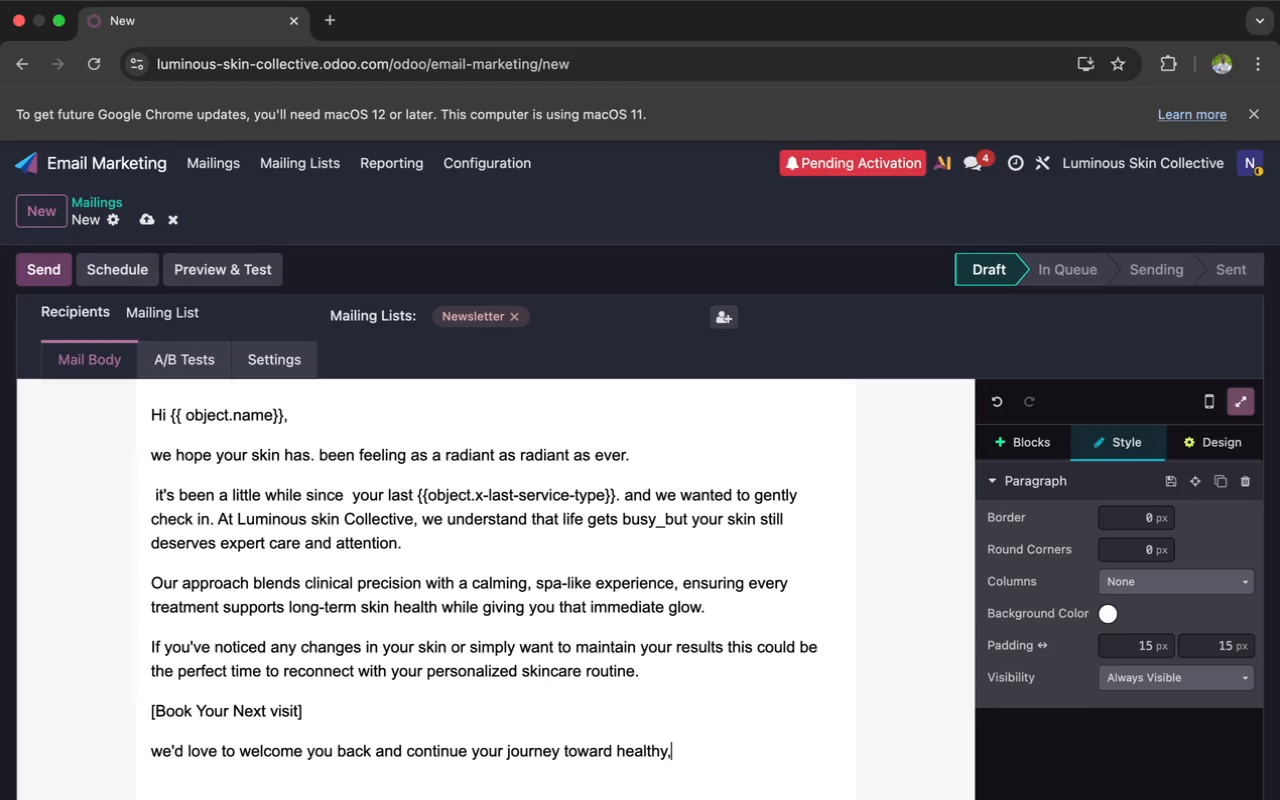 
type(le)
key(Backspace)
type(umino)
 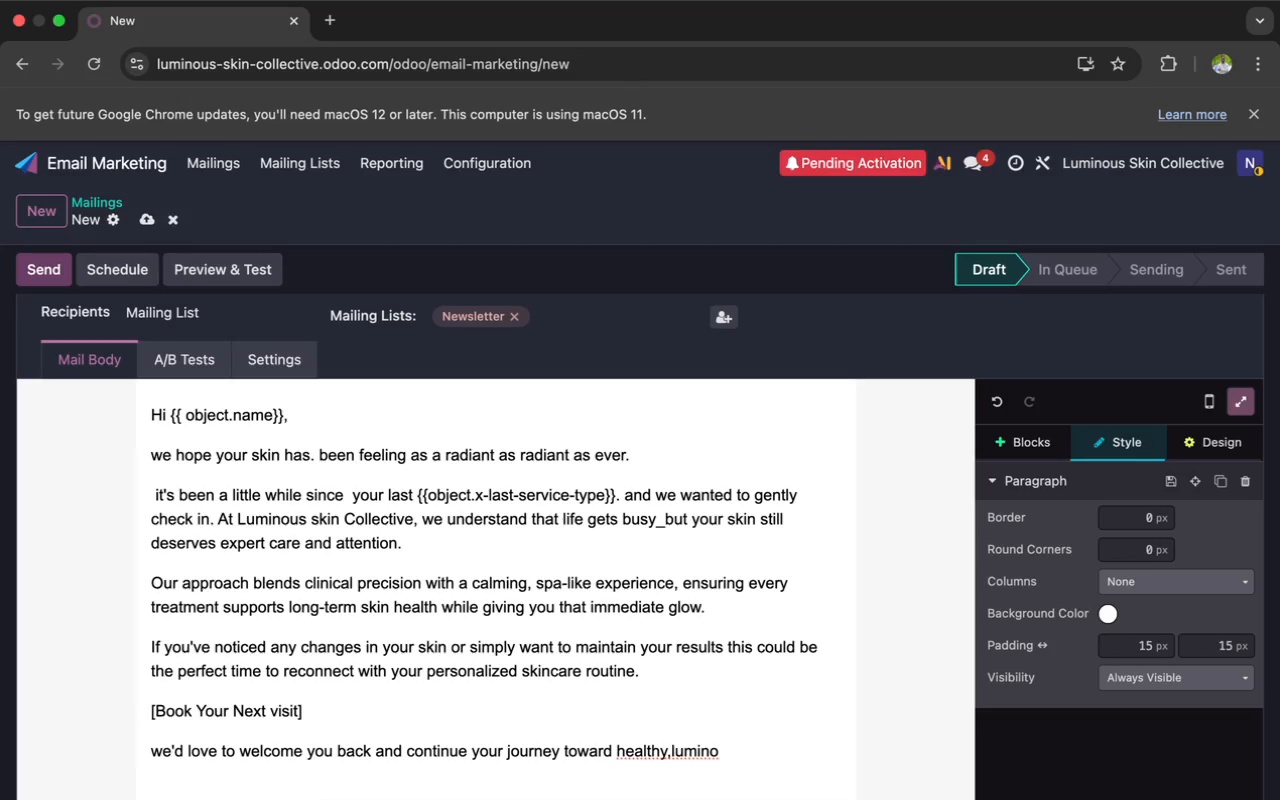 
type(us skin)
 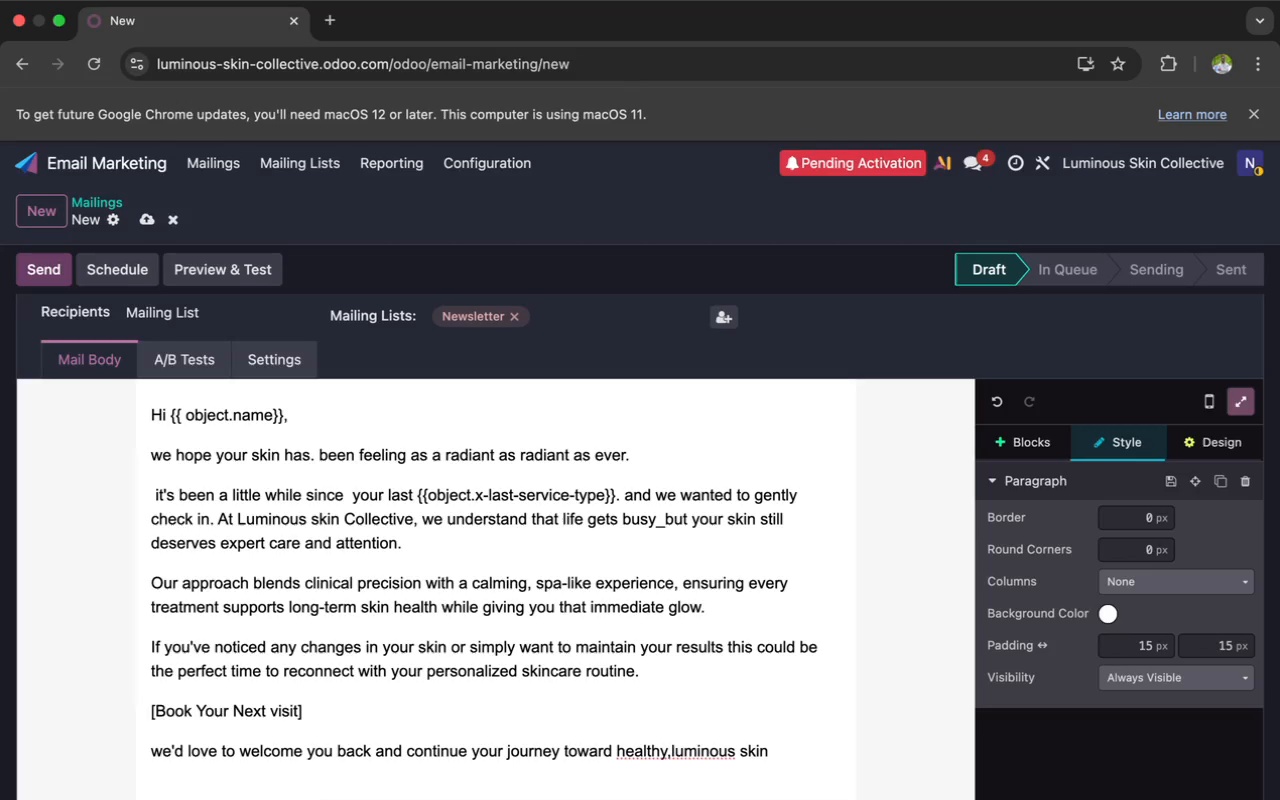 
wait(17.77)
 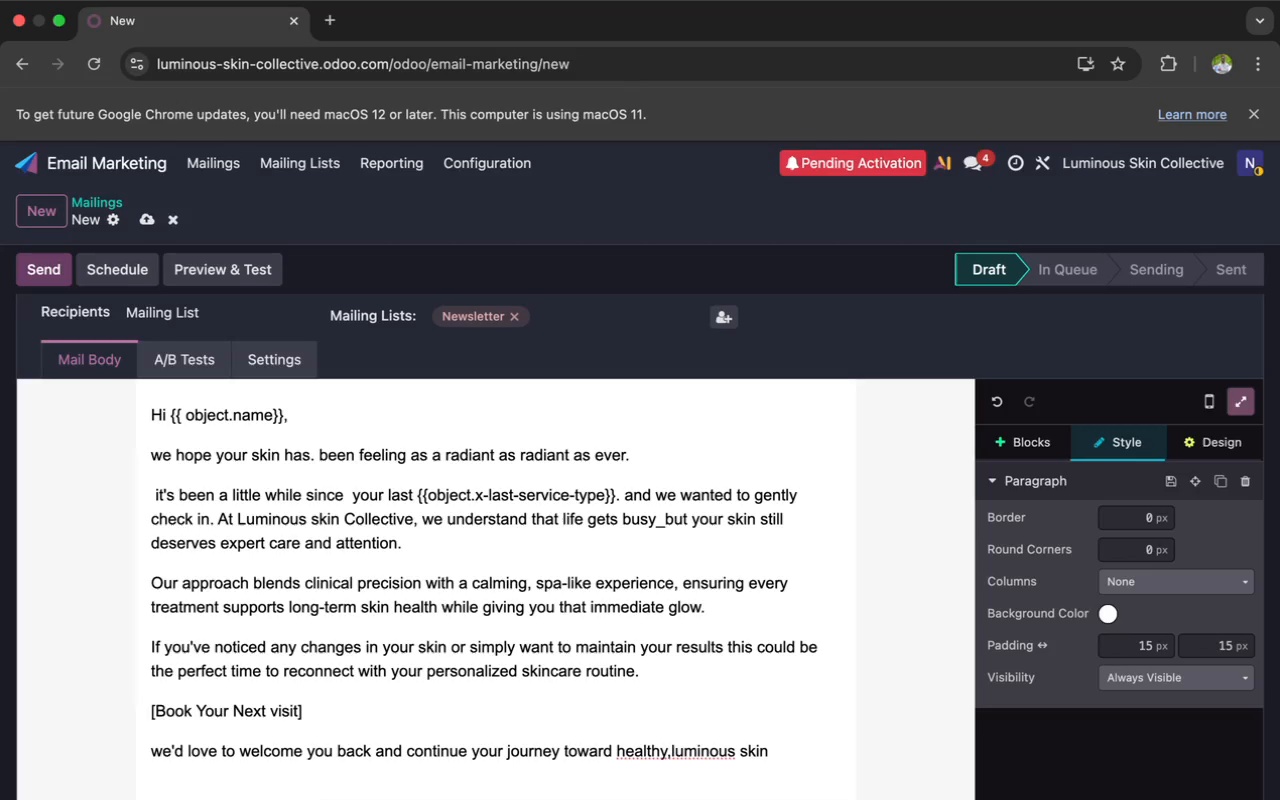 
left_click([669, 750])
 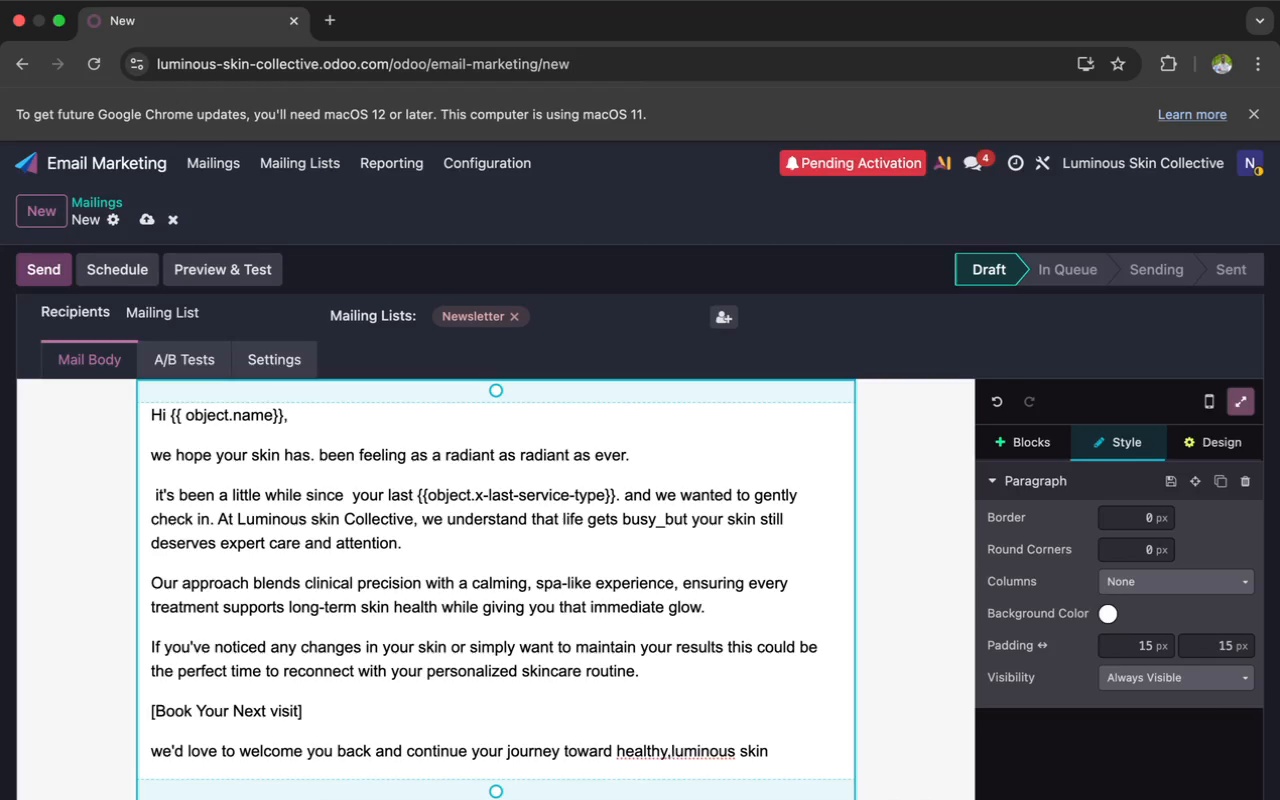 
key(Space)
 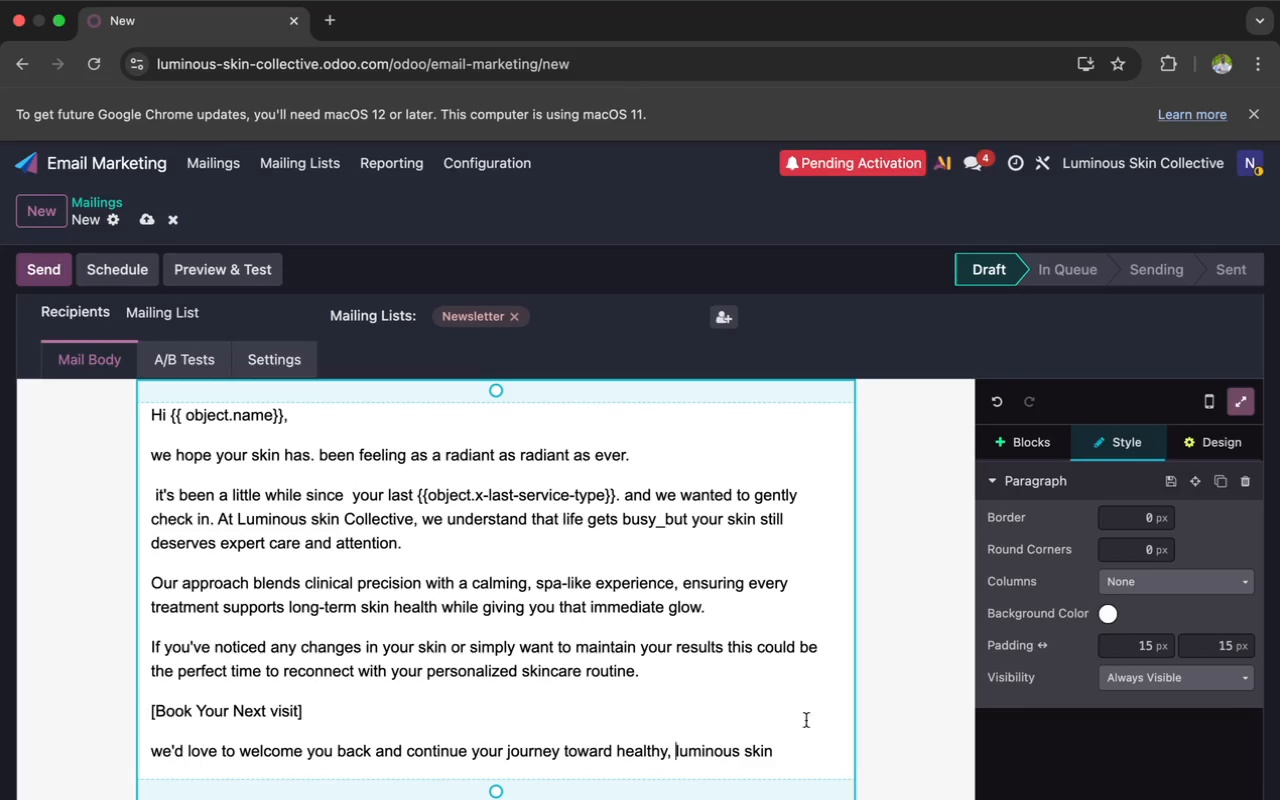 
wait(5.64)
 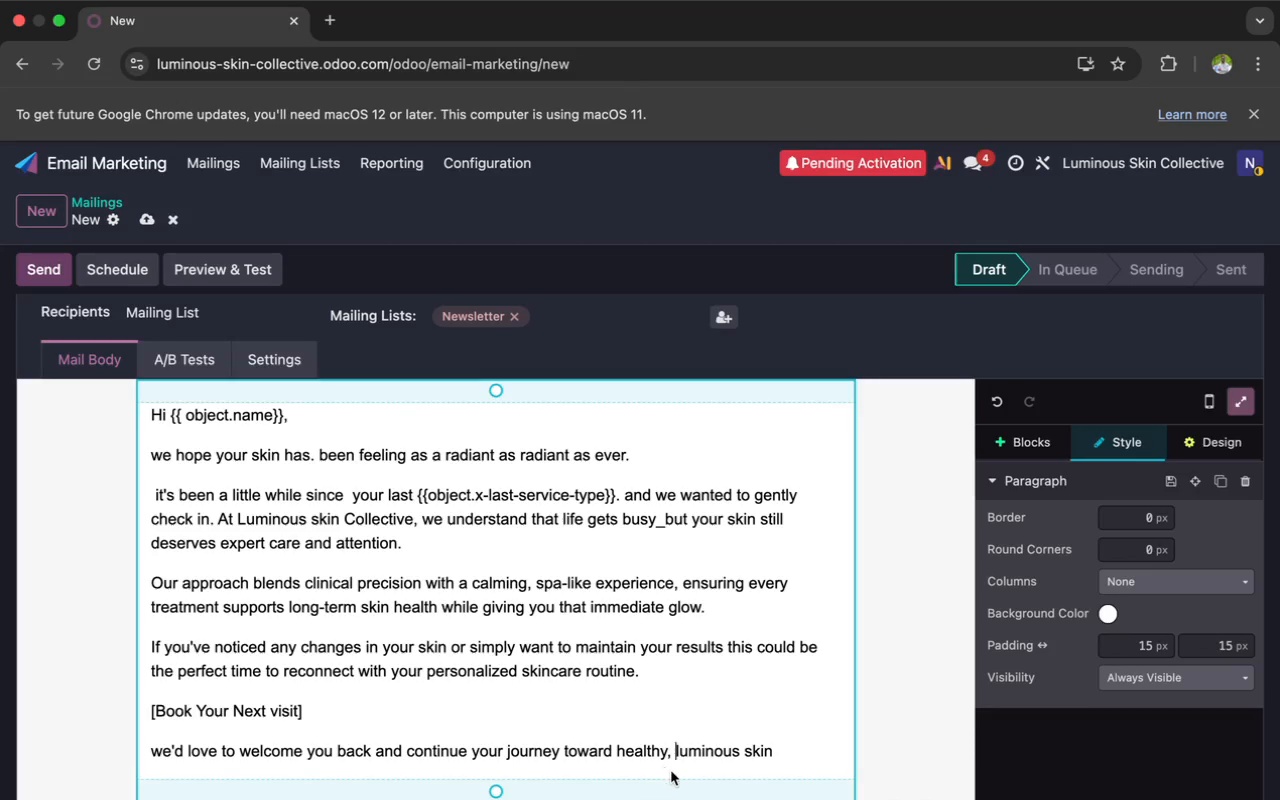 
left_click([774, 751])
 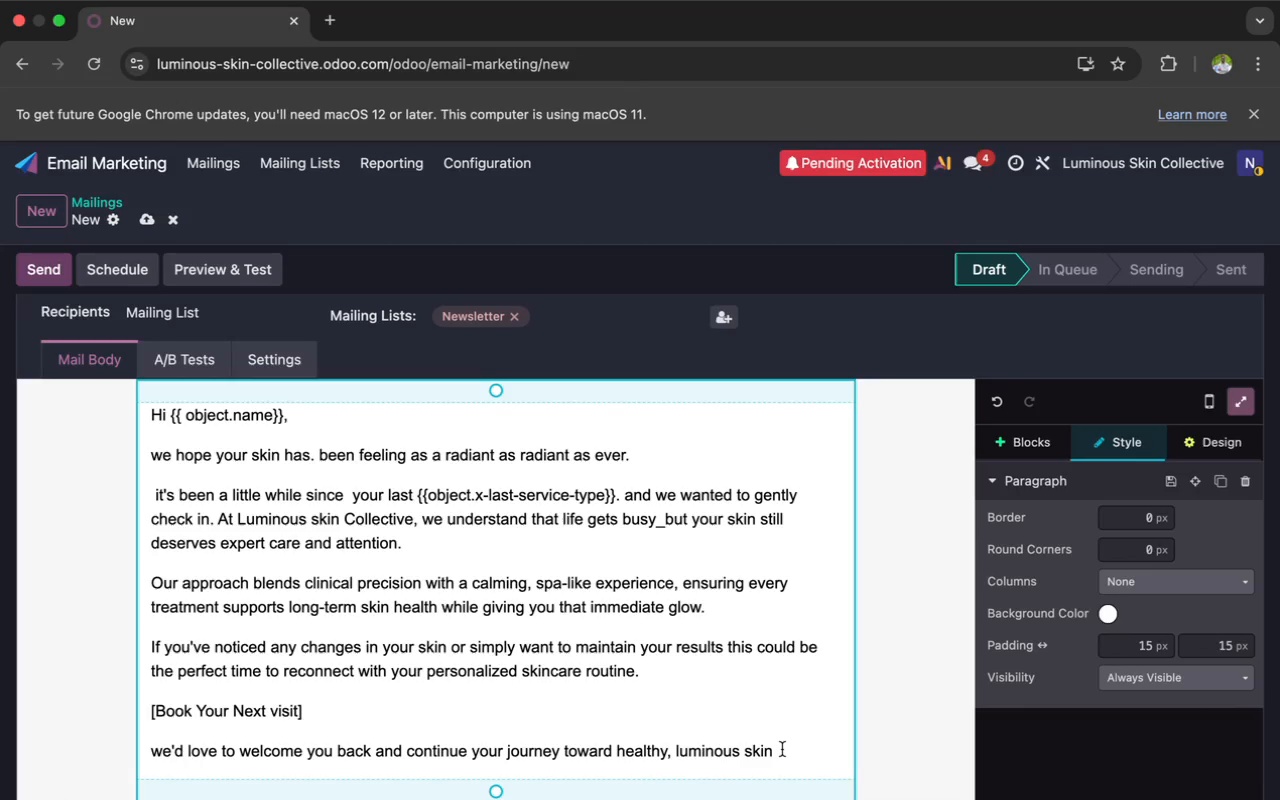 
key(Space)
 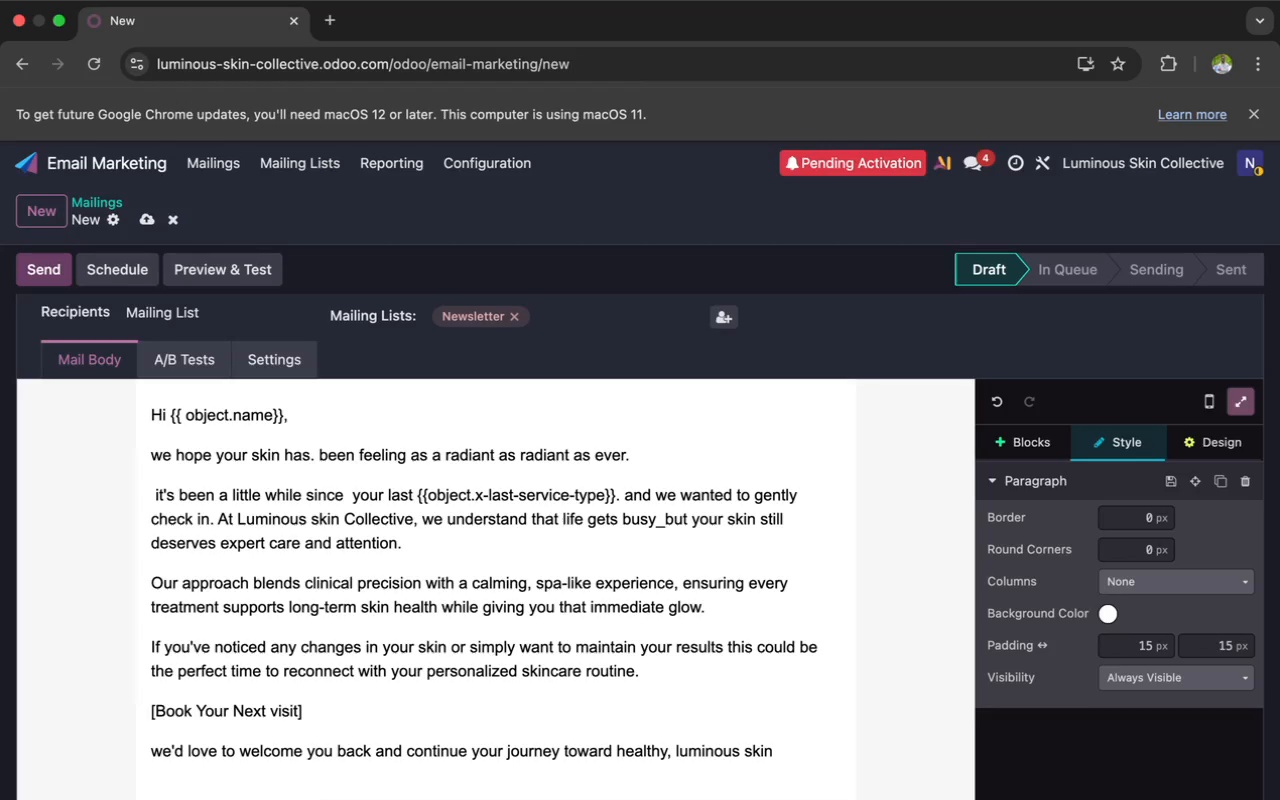 
key(Backspace)
 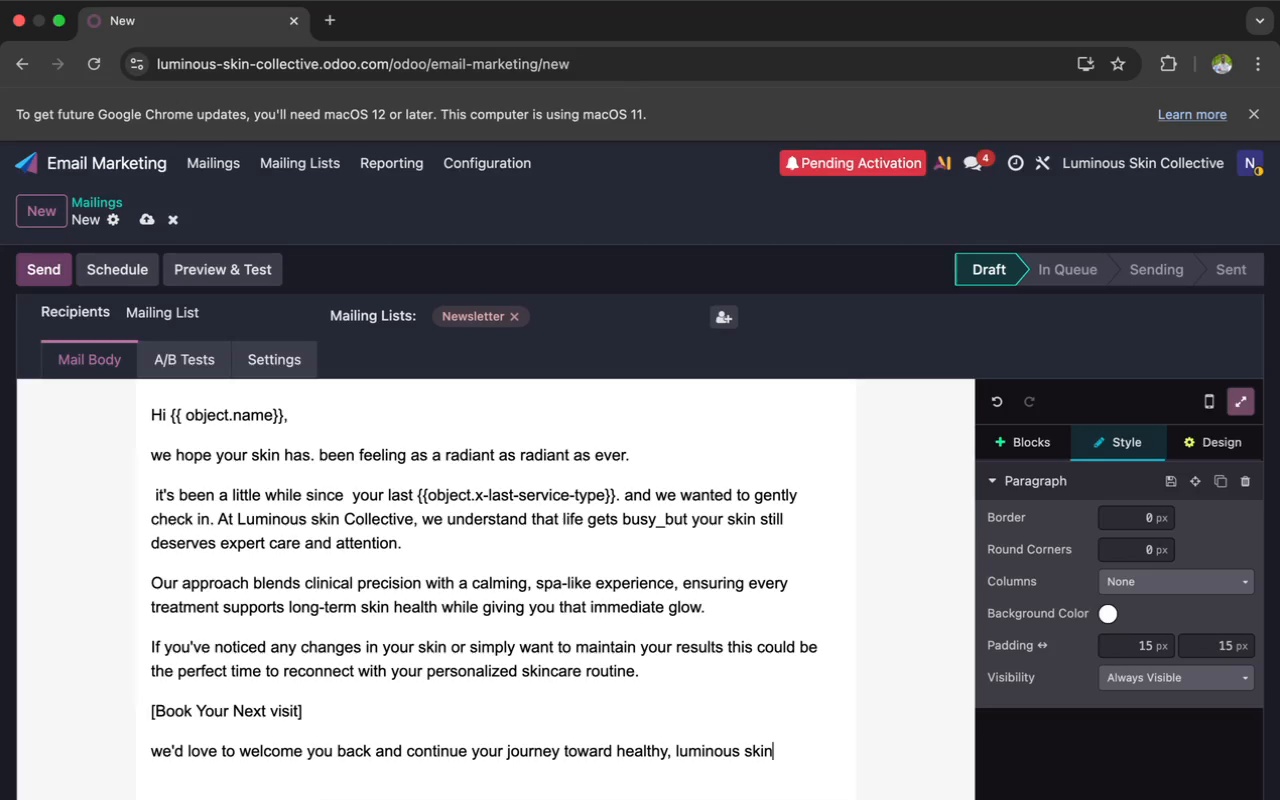 
key(Period)
 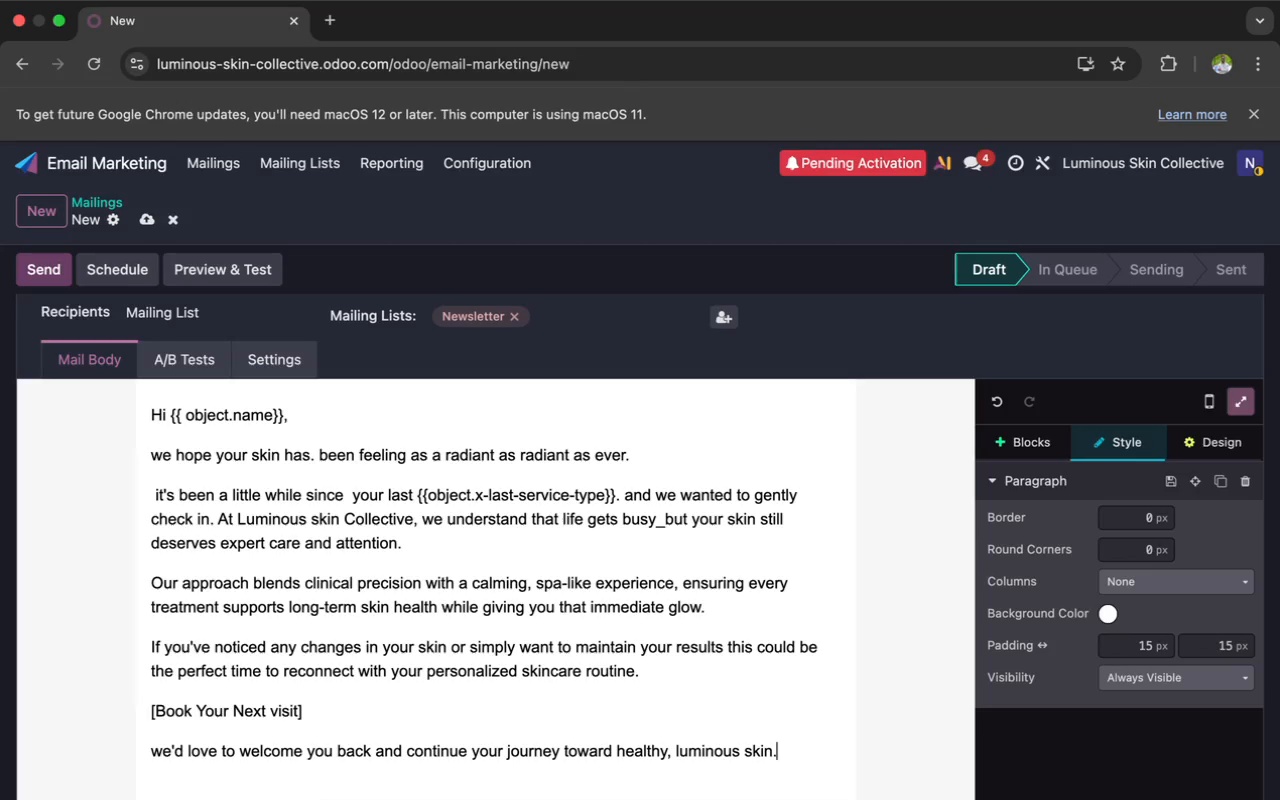 
key(Enter)
 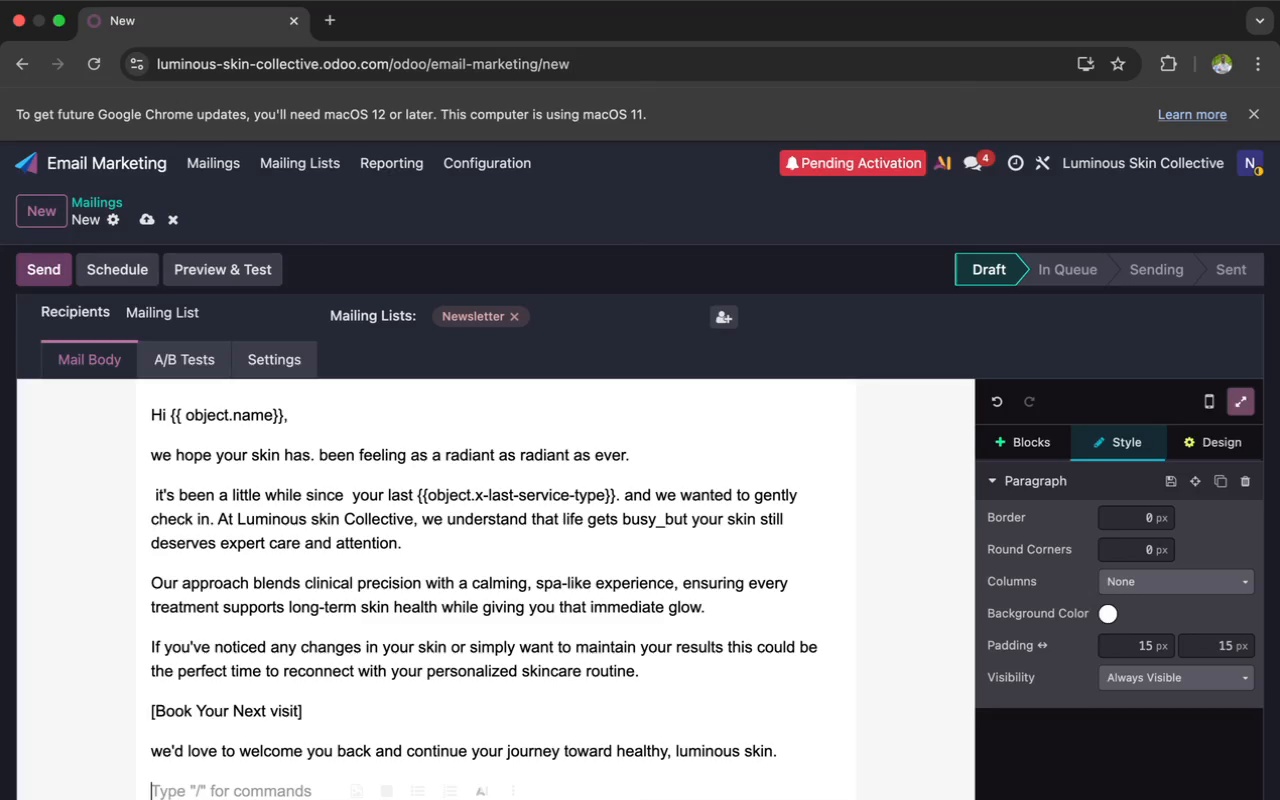 
type(war)
 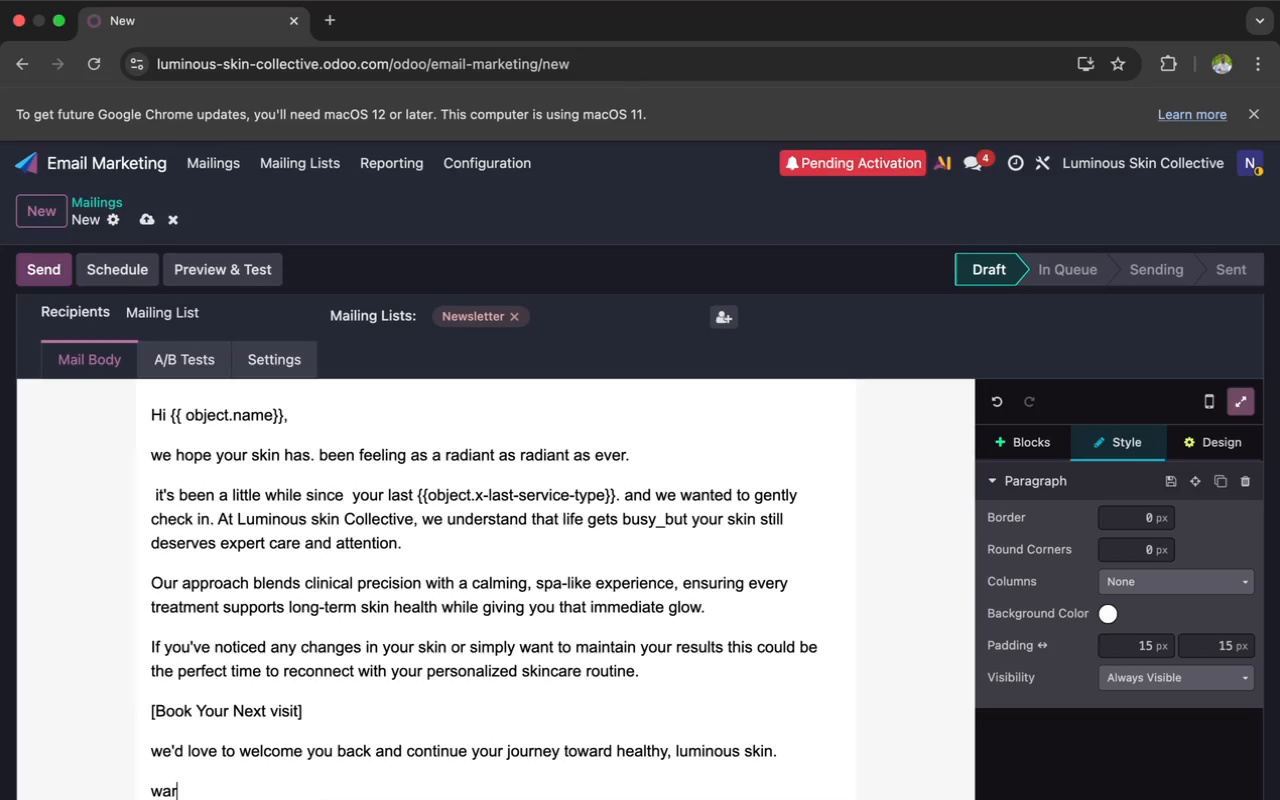 
wait(5.63)
 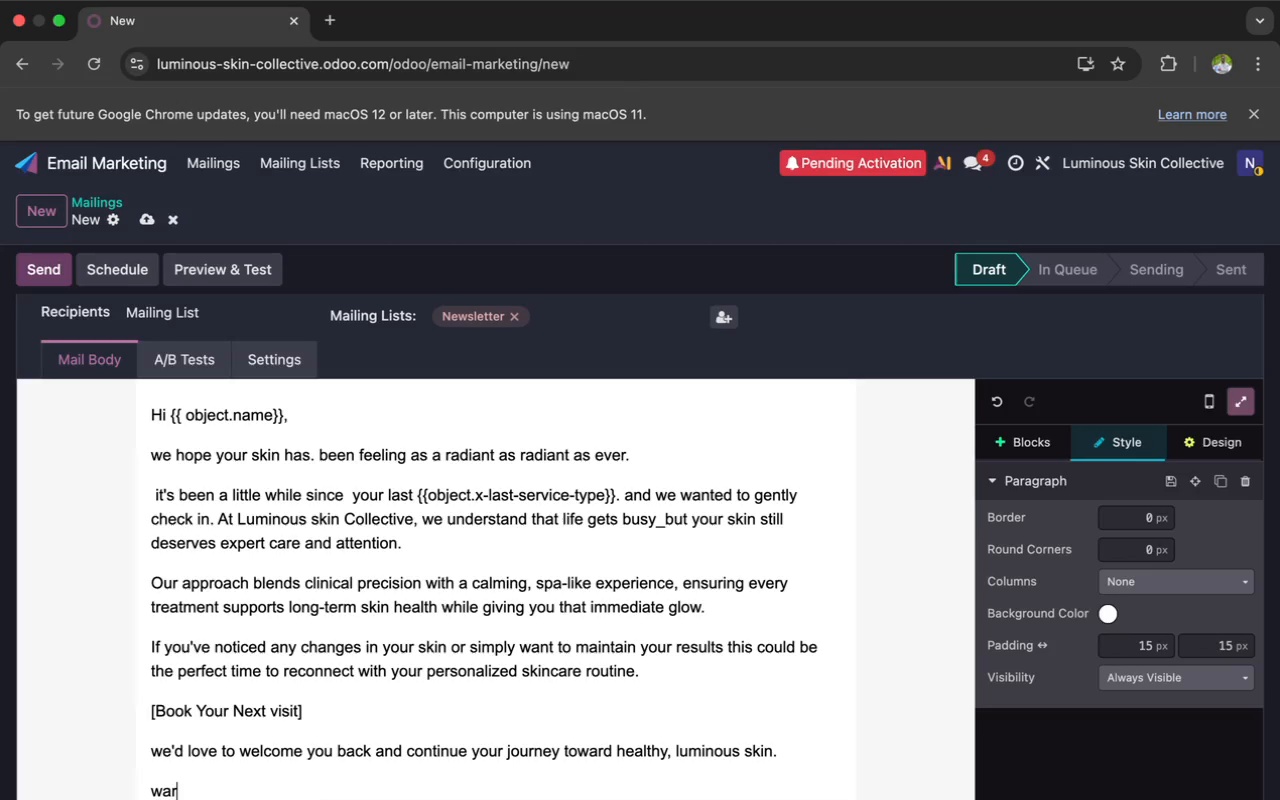 
type(m regards)
 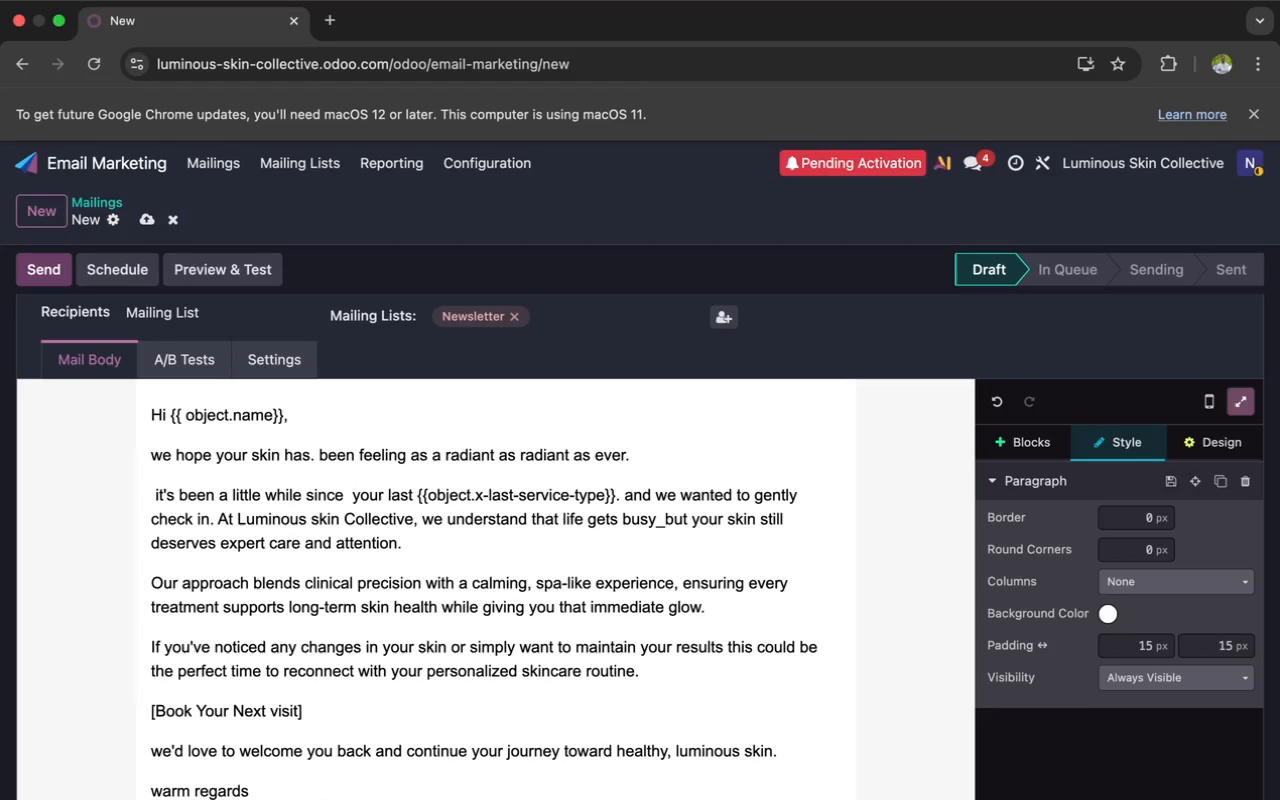 
wait(6.4)
 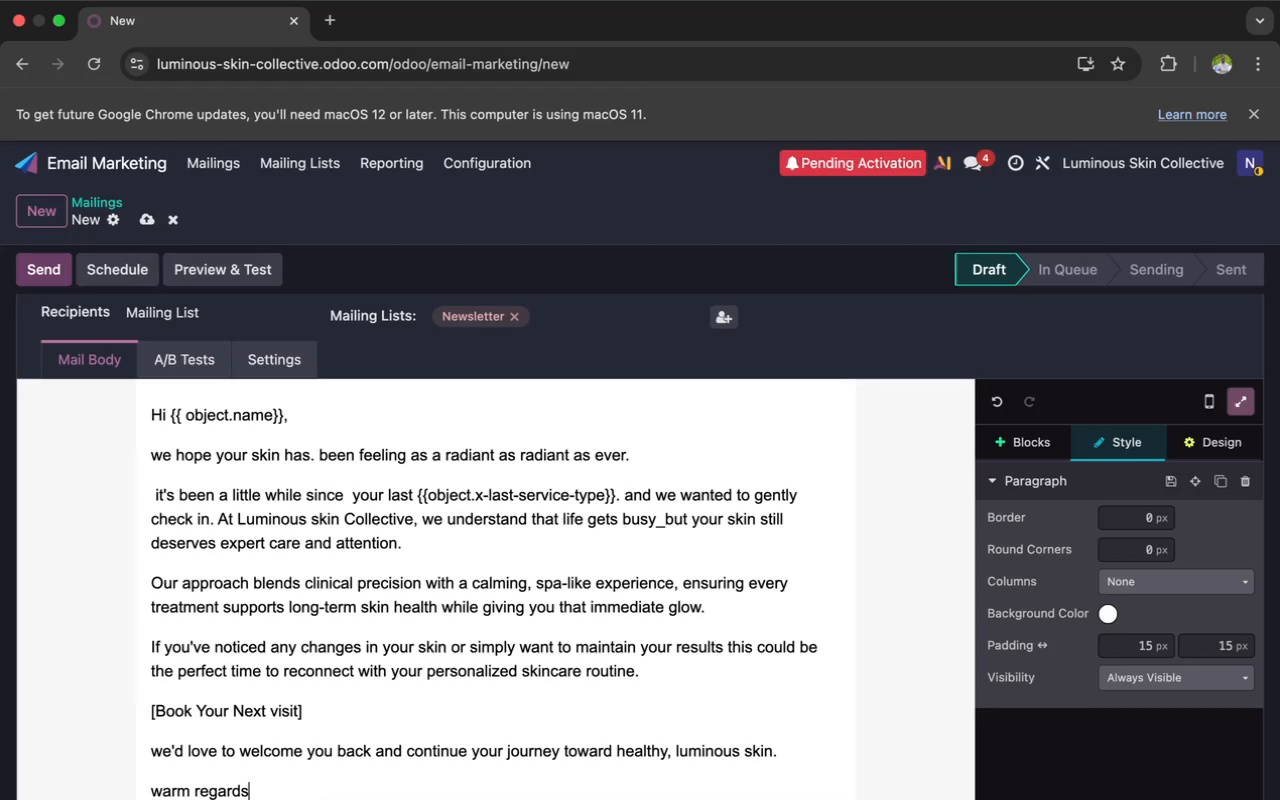 
key(Semicolon)
 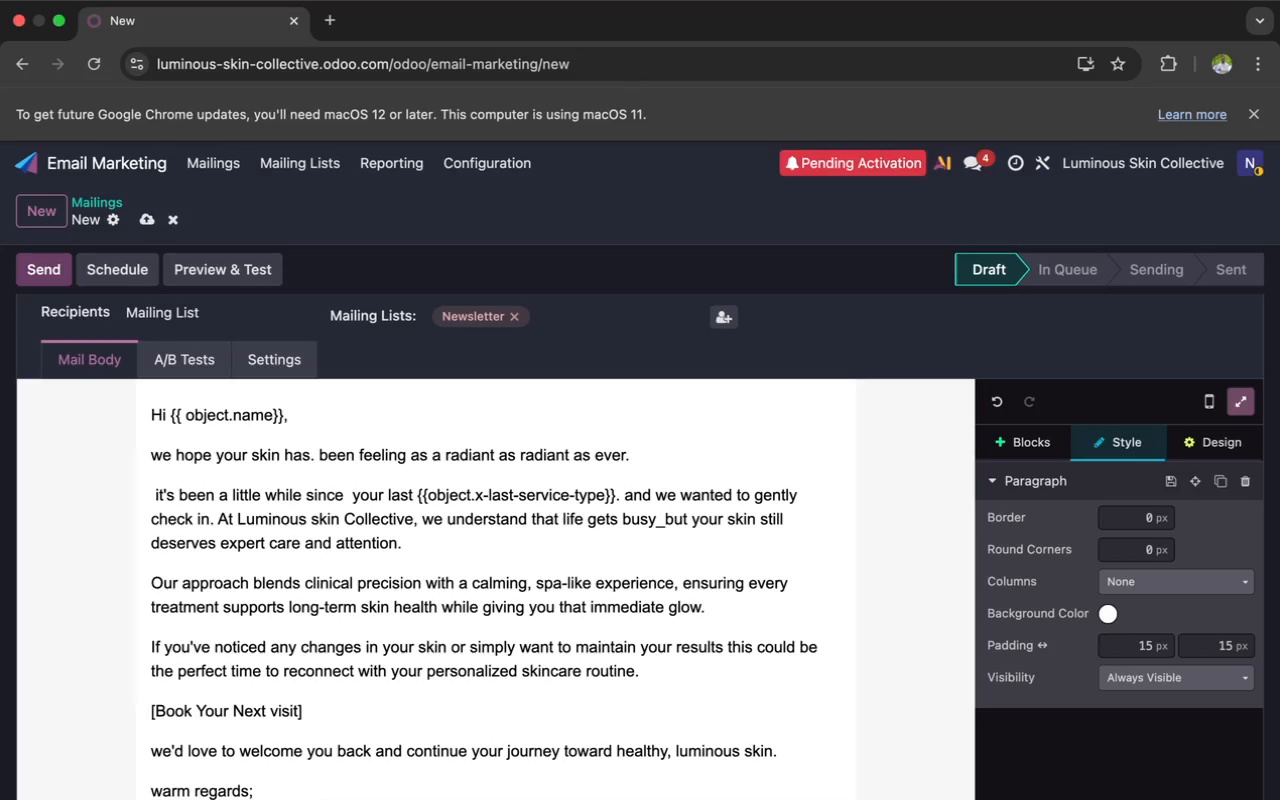 
key(Backspace)
 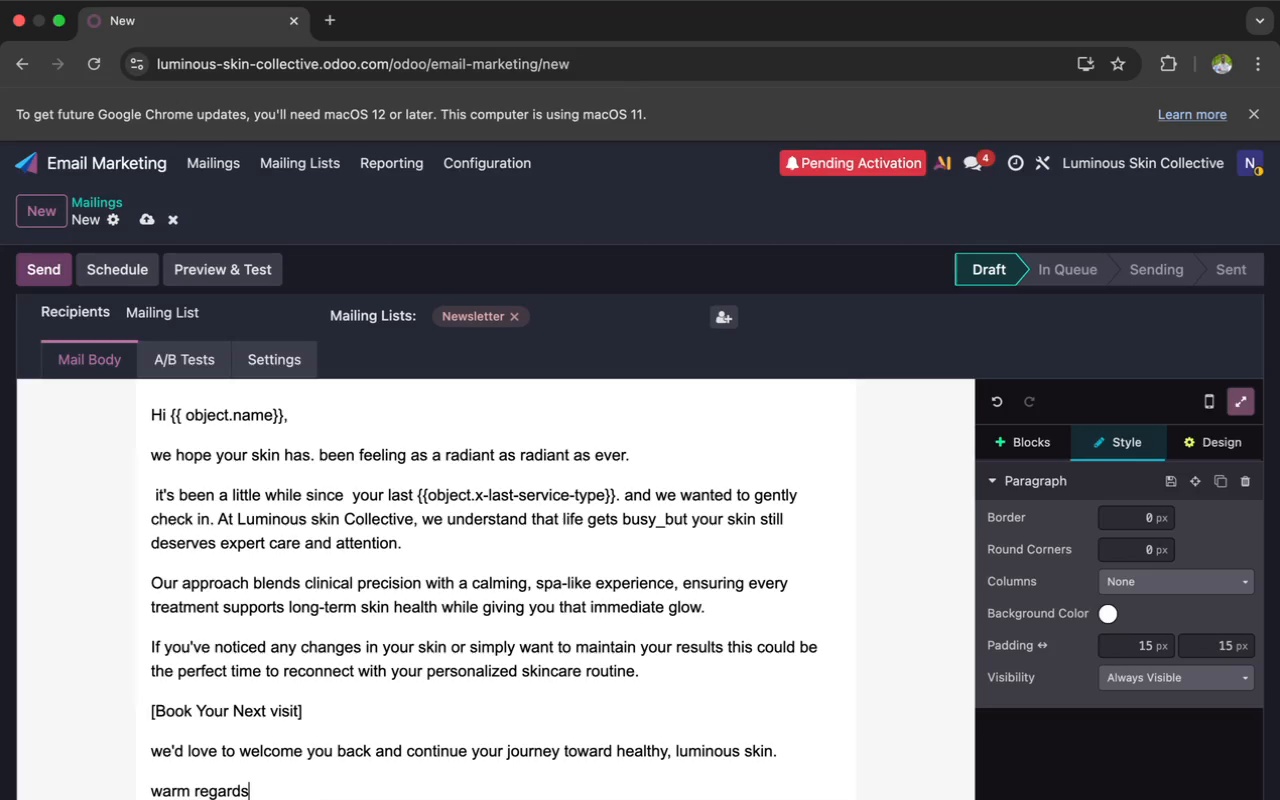 
key(Quote)
 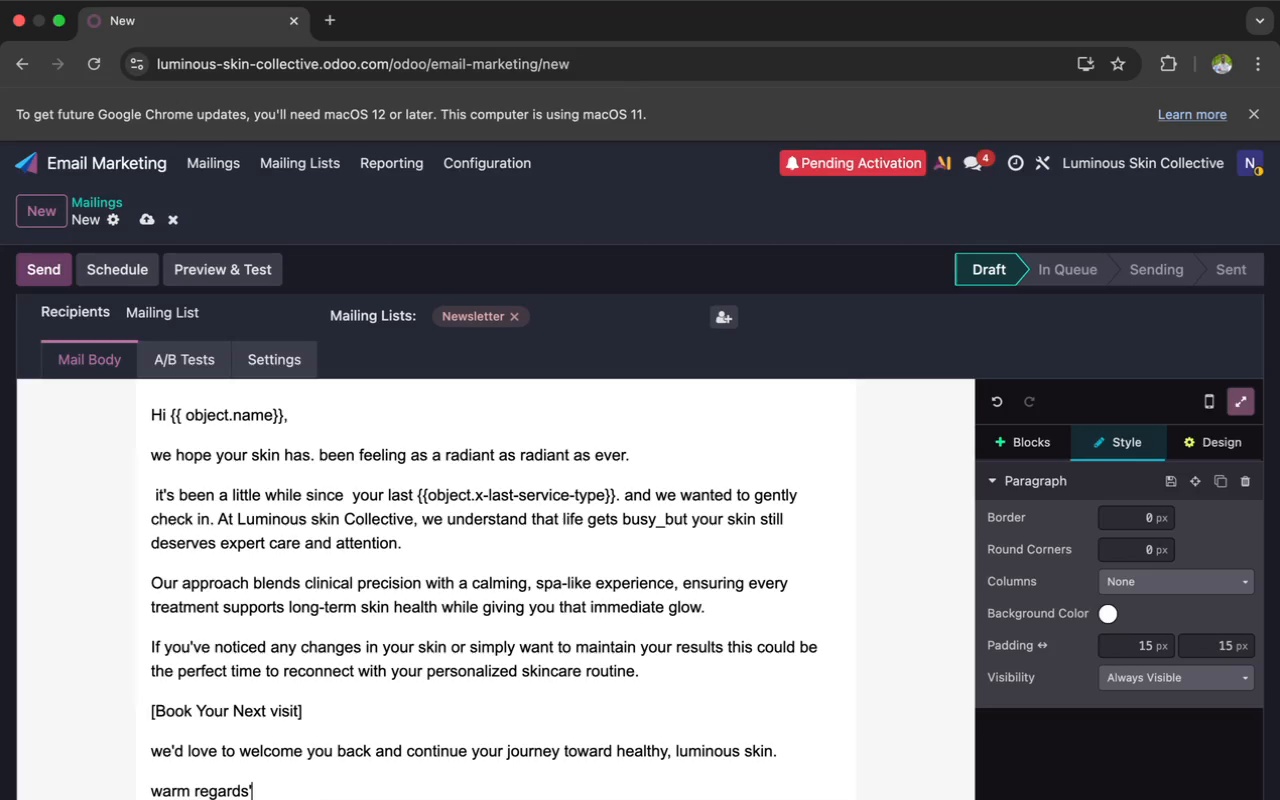 
key(Backspace)
 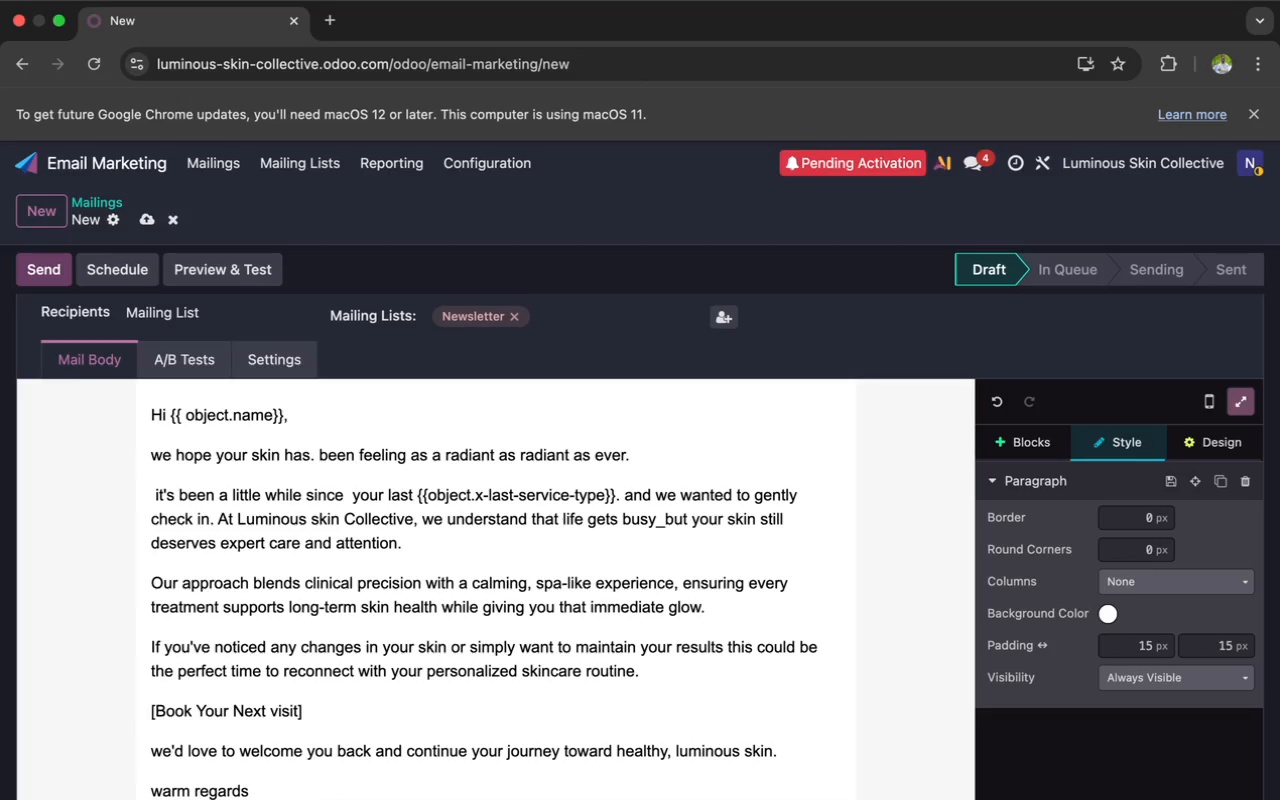 
key(Comma)
 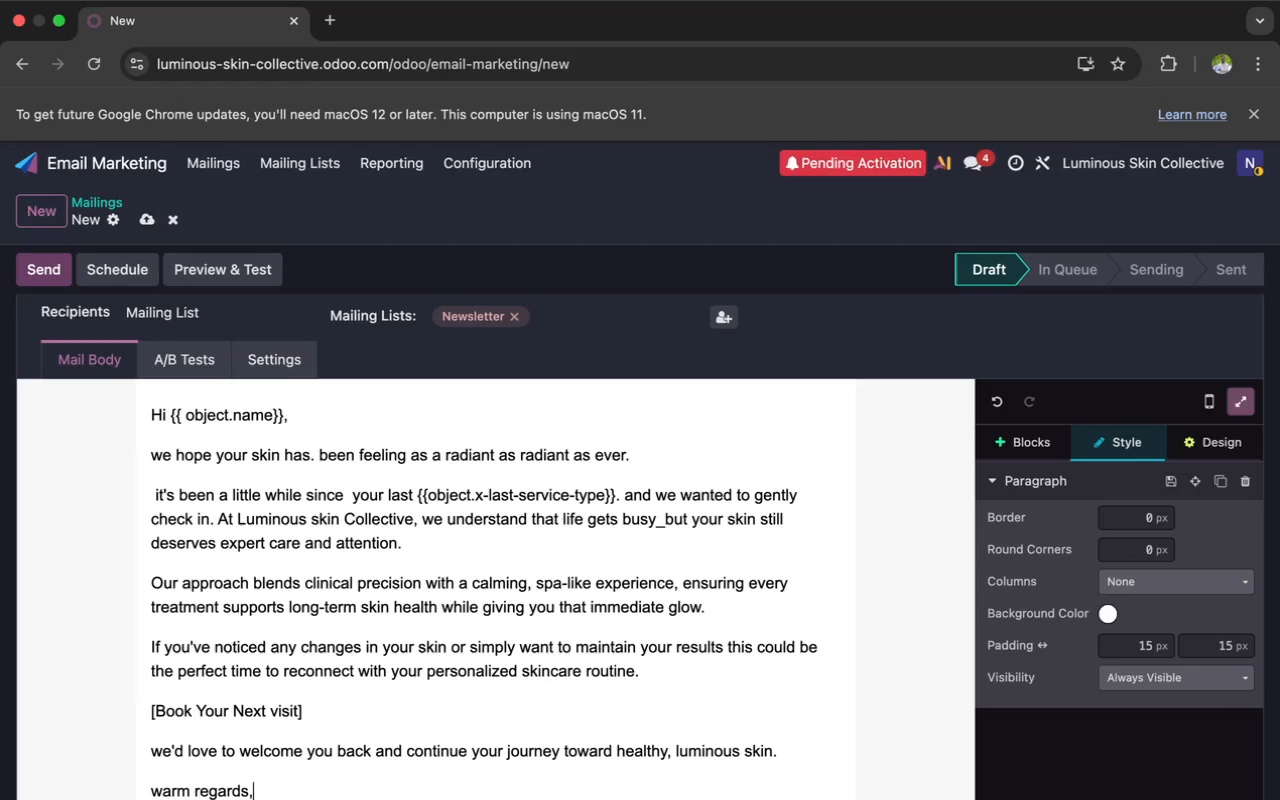 
key(Enter)
 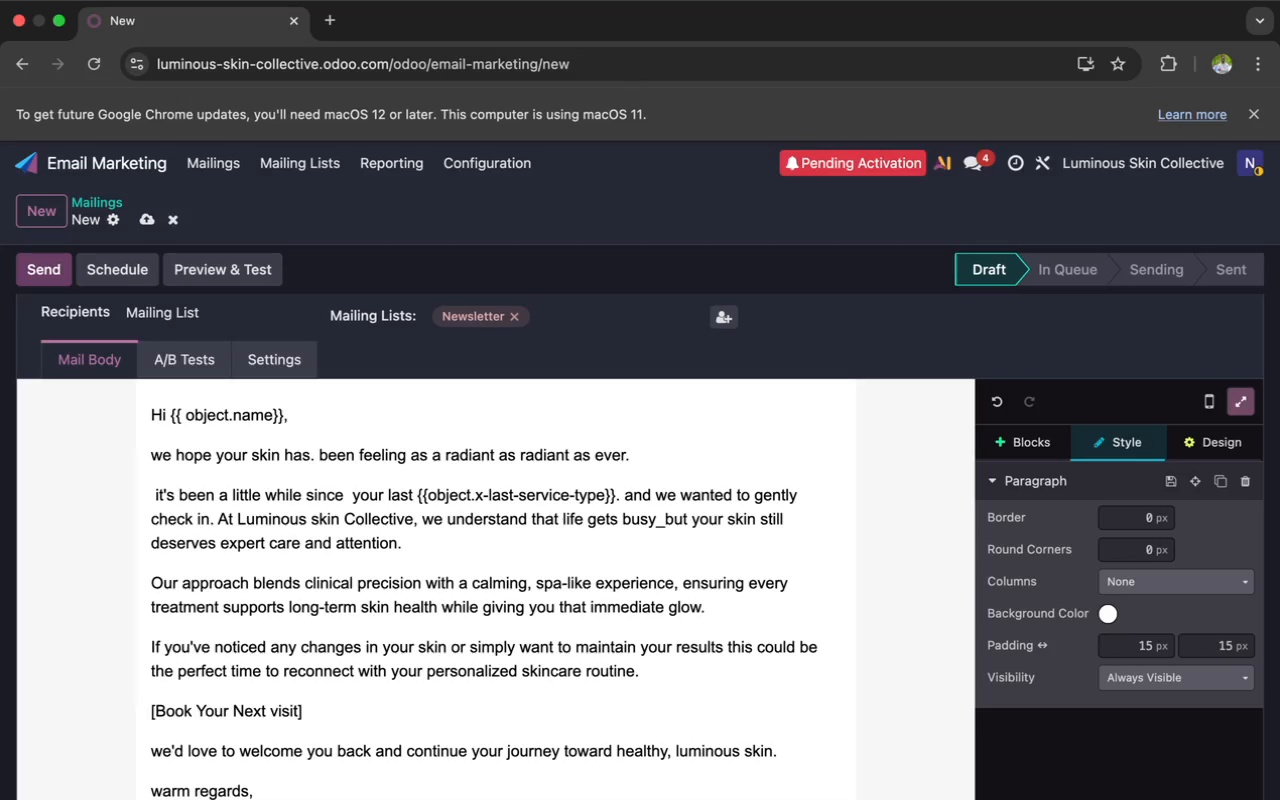 
wait(5.18)
 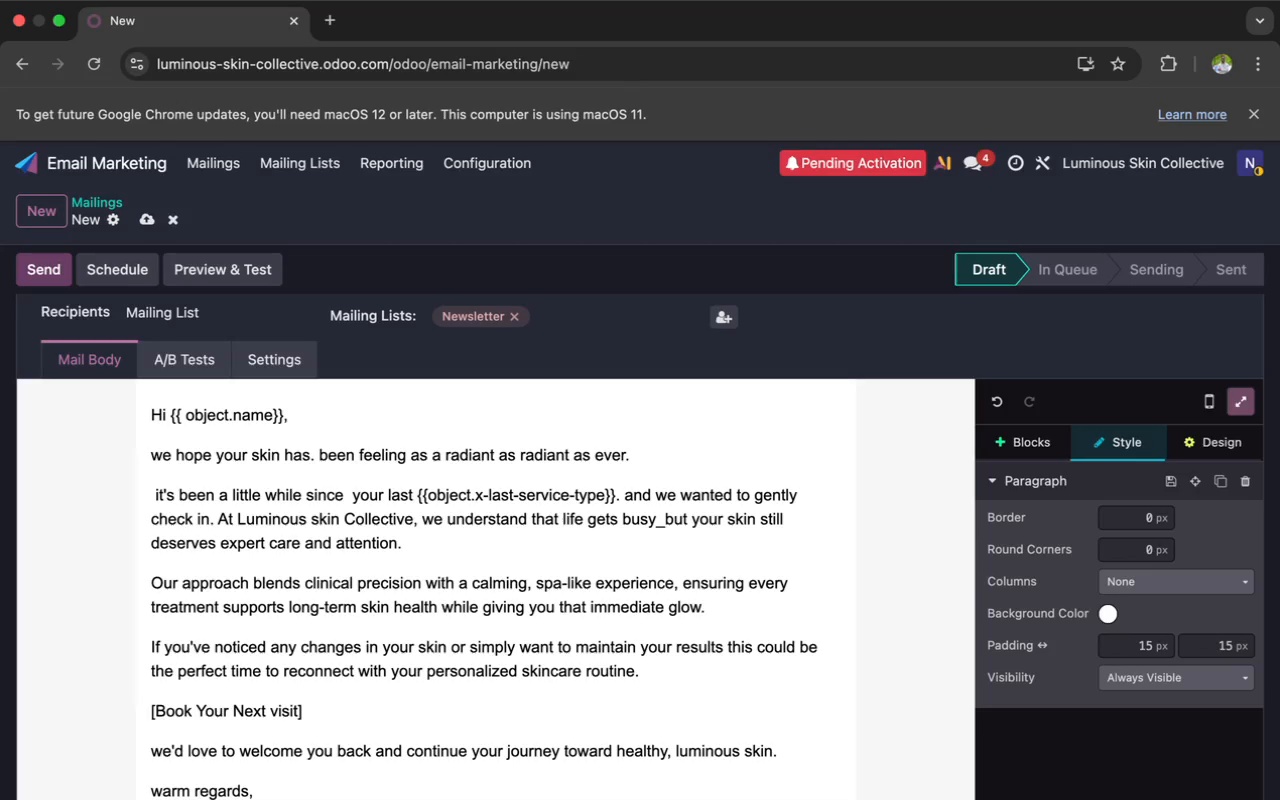 
key(L)
 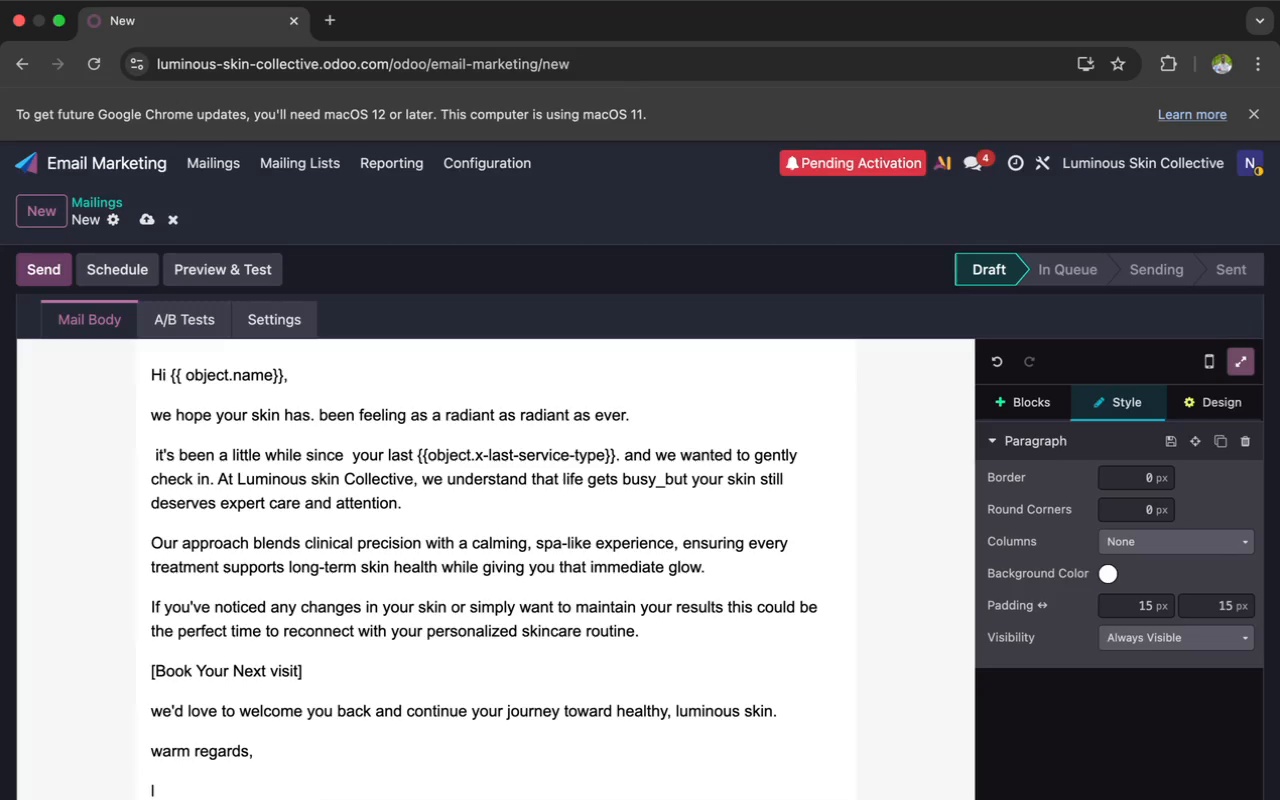 
key(Backspace)
type(Lumio)
 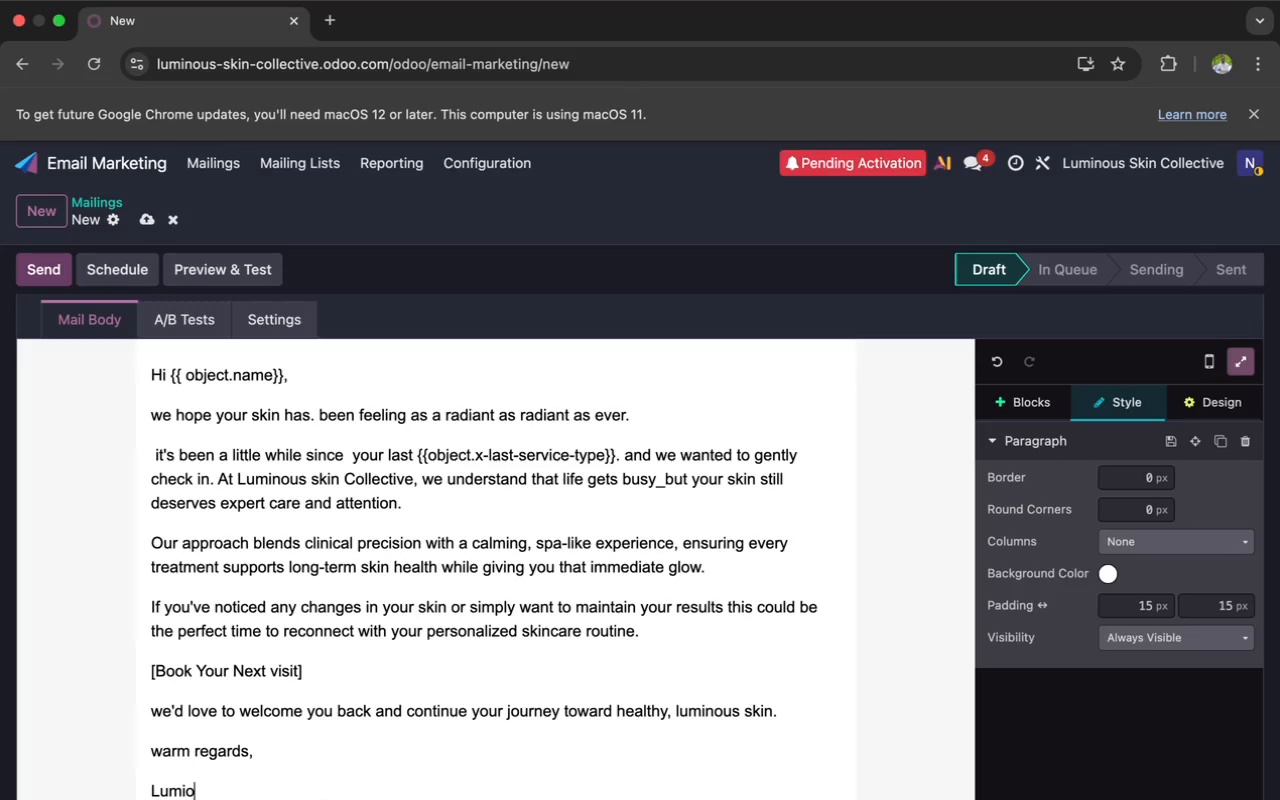 
key(N)
 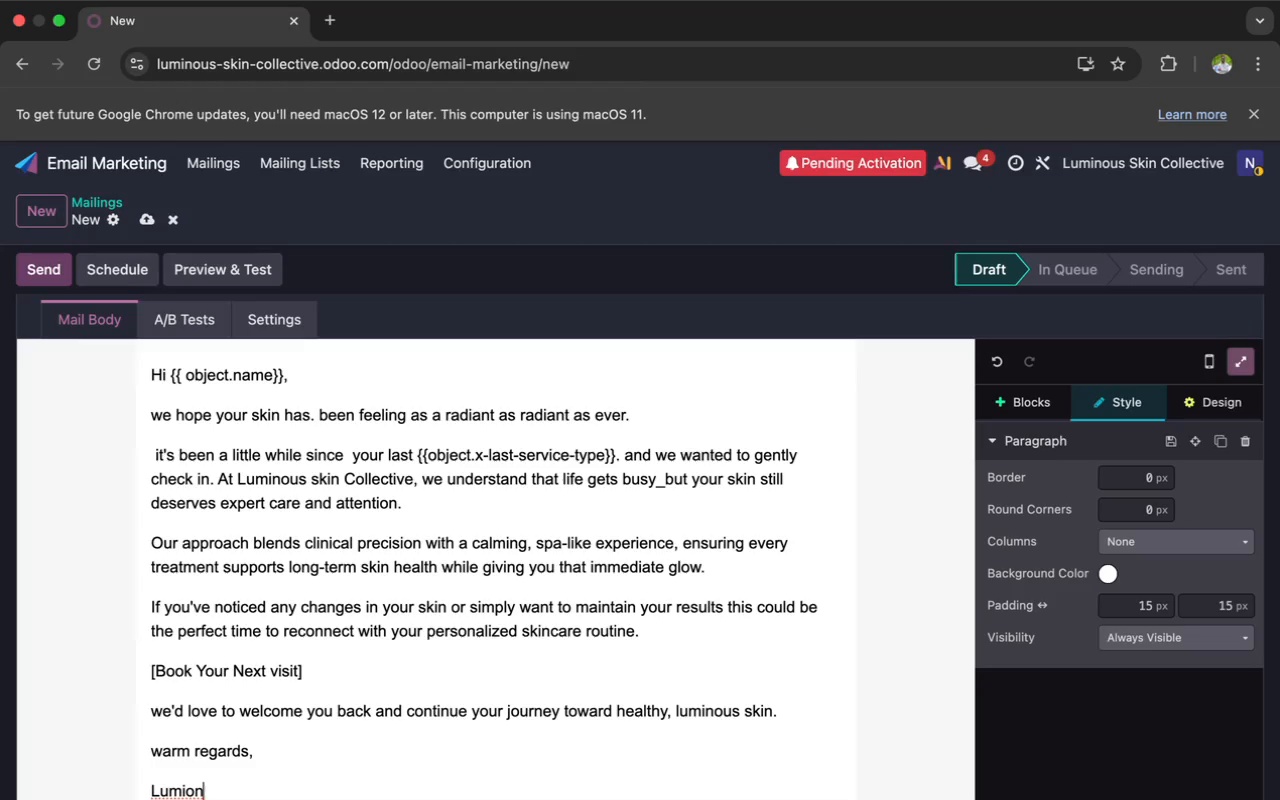 
wait(6.24)
 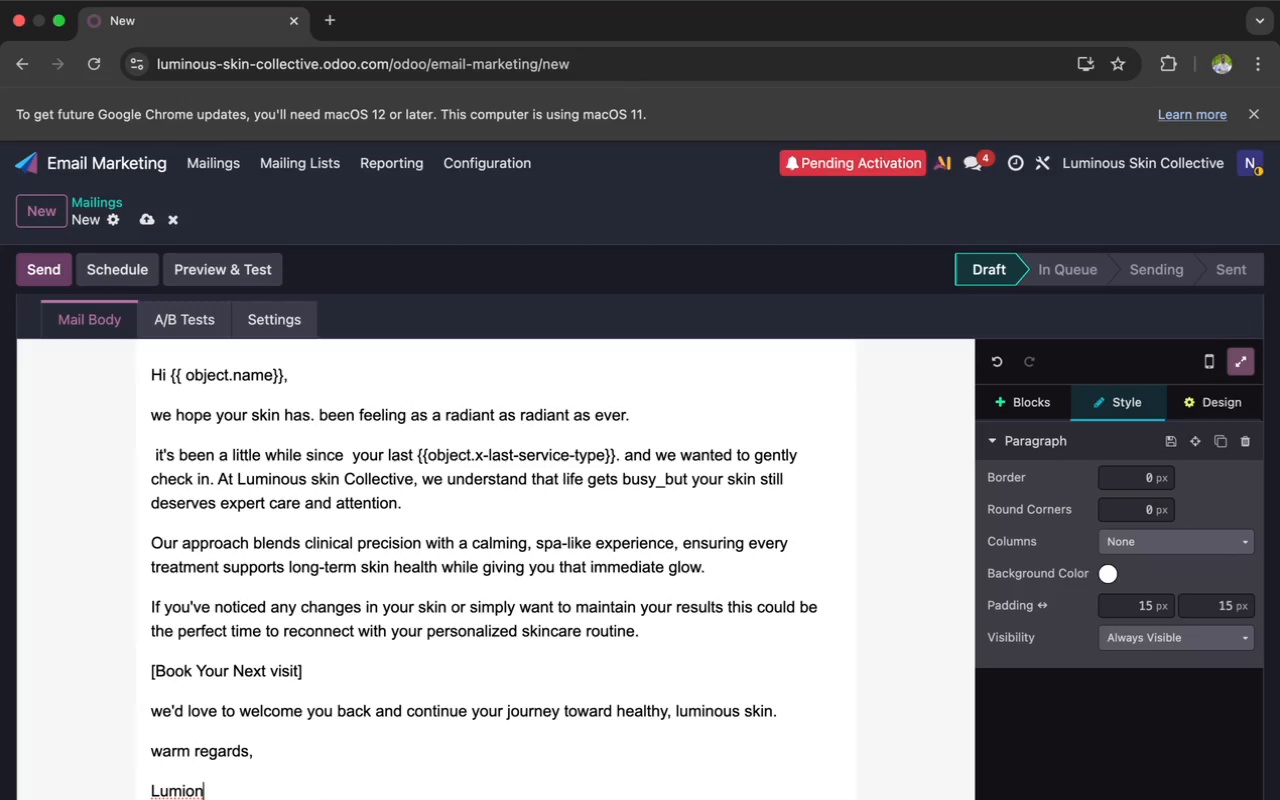 
key(Backspace)
key(Backspace)
type(nous skin )
 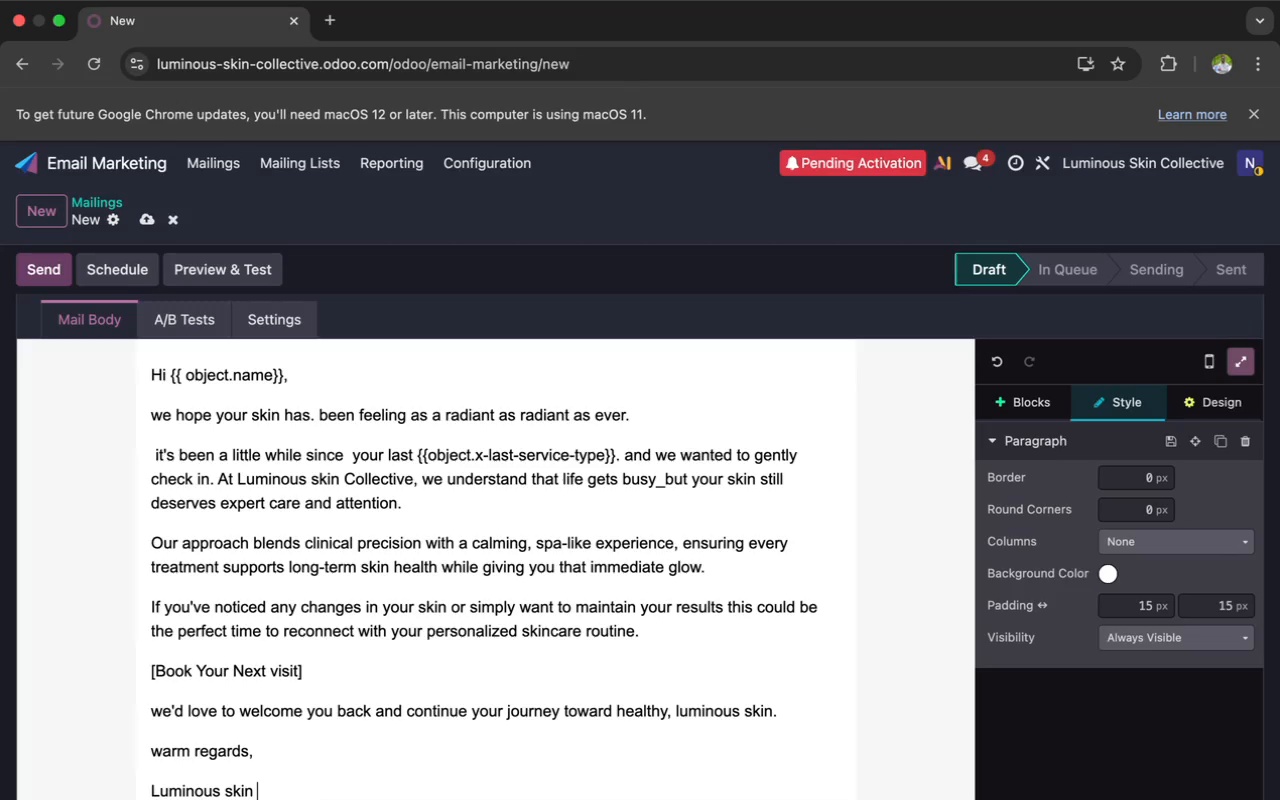 
type(collectin)
key(Backspace)
type(ve)
 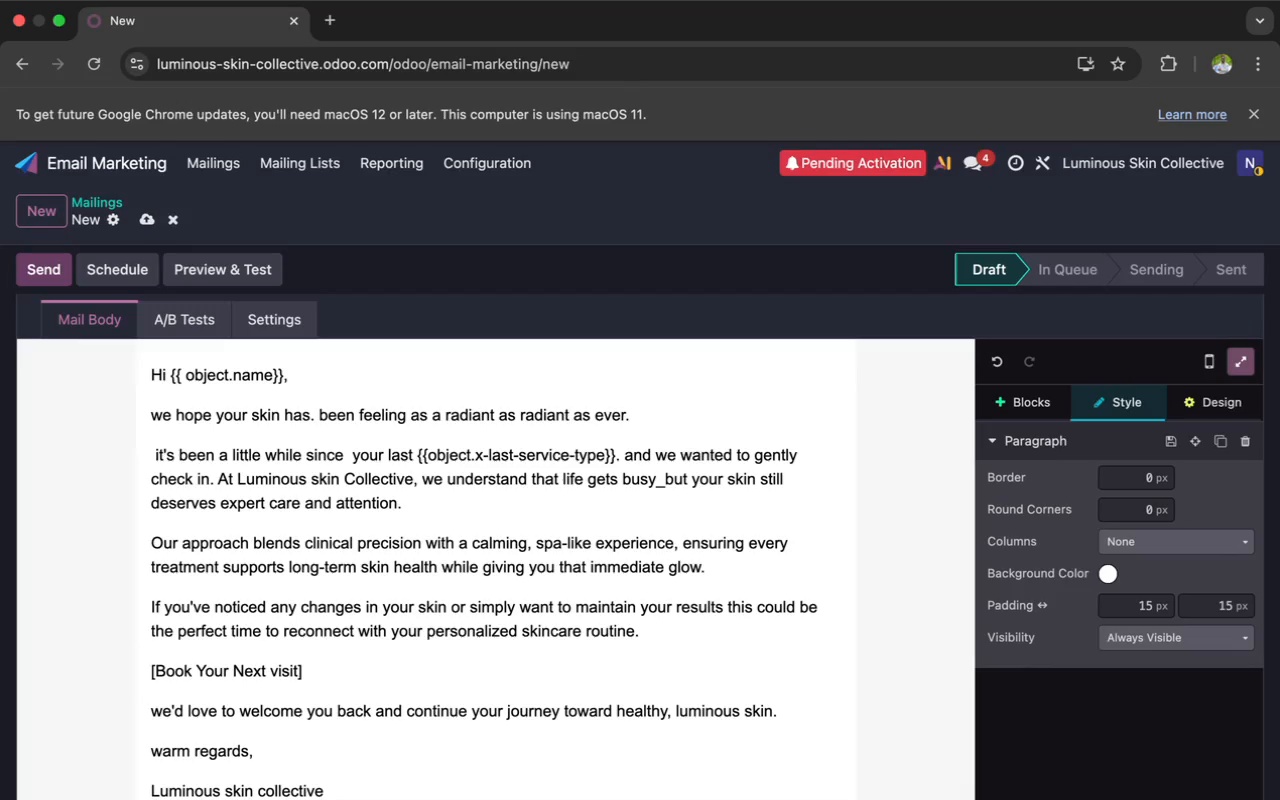 
wait(8.0)
 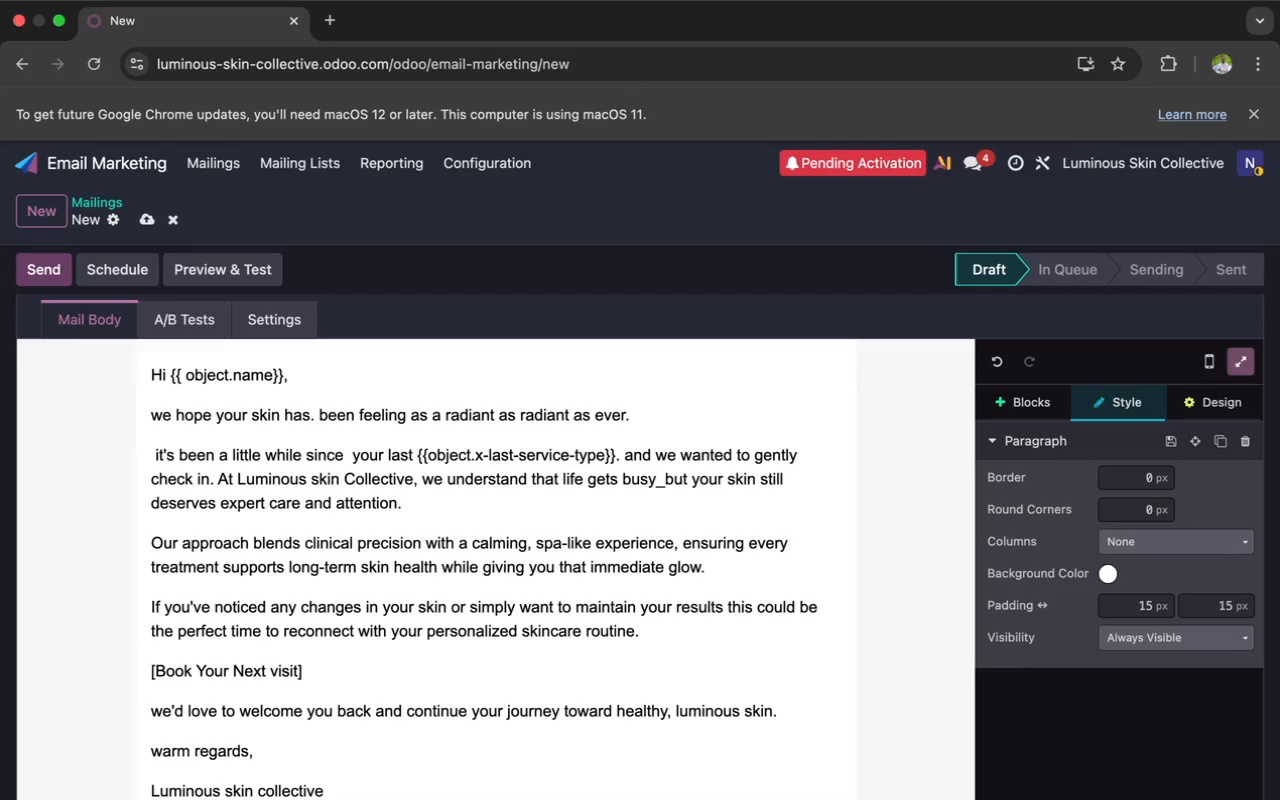 
type( team)
key(Backspace)
key(Backspace)
key(Backspace)
key(Backspace)
type(Team)
 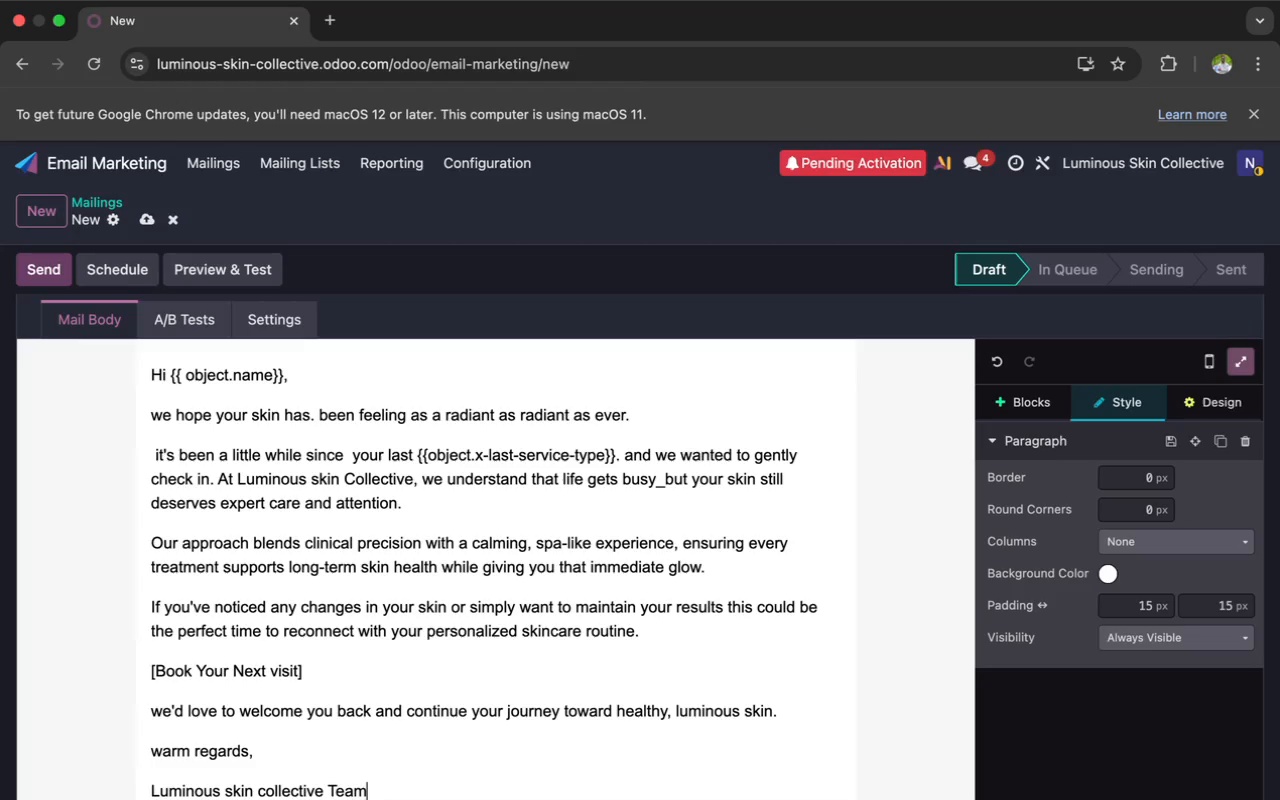 
wait(9.45)
 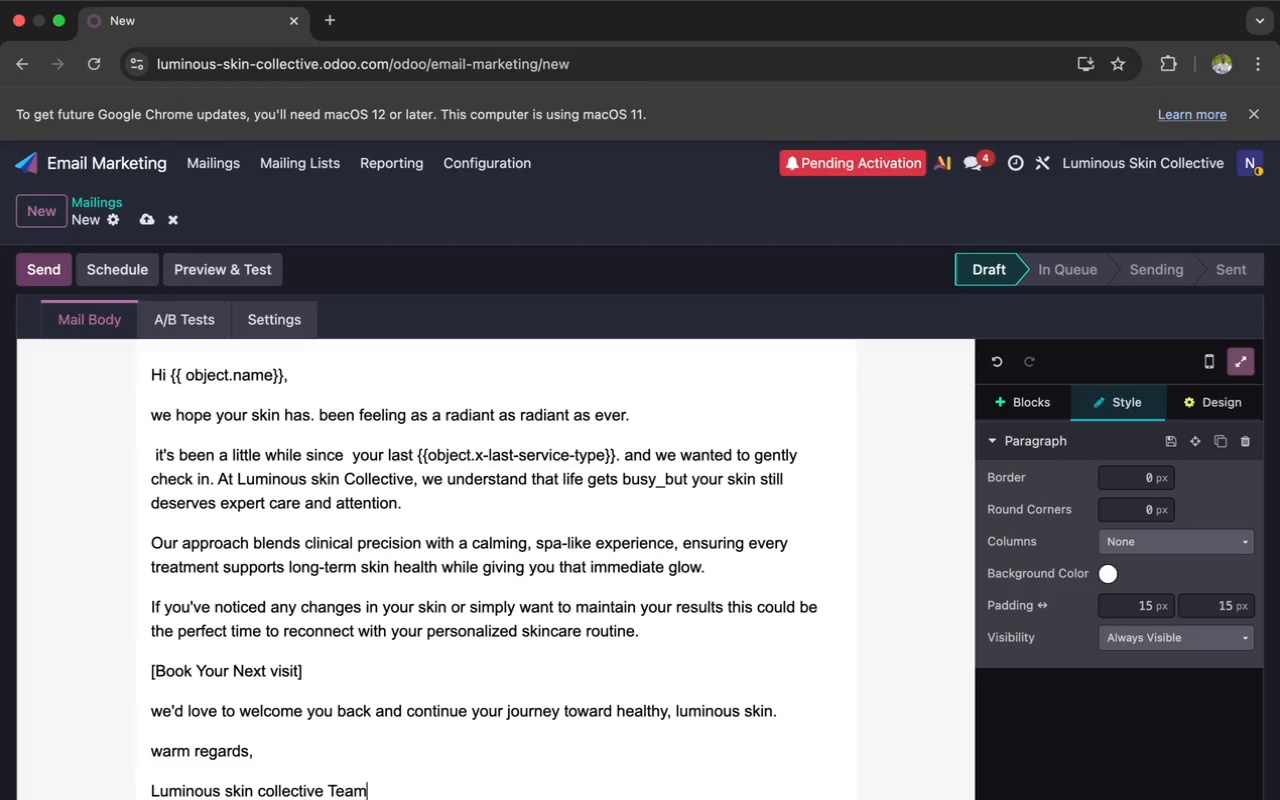 
scroll: coordinate [782, 749], scroll_direction: down, amount: 43.0
 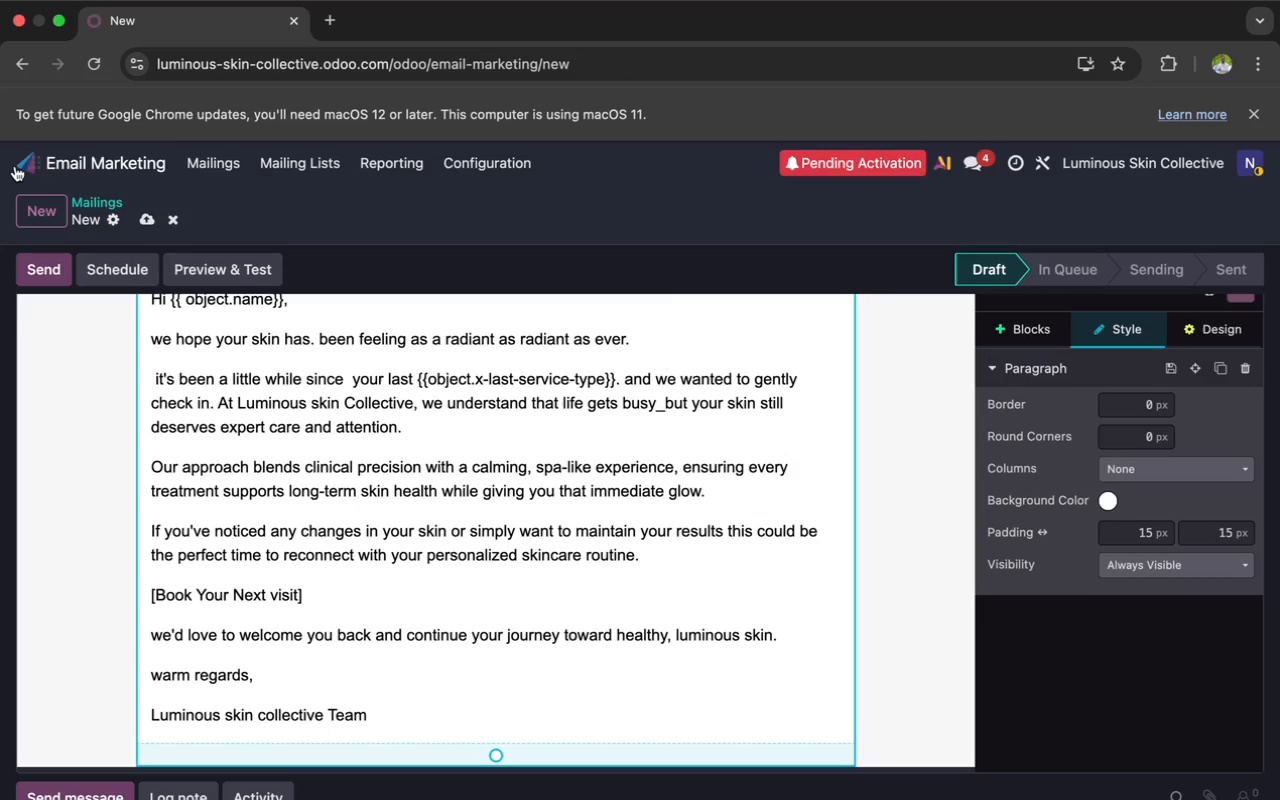 
wait(27.17)
 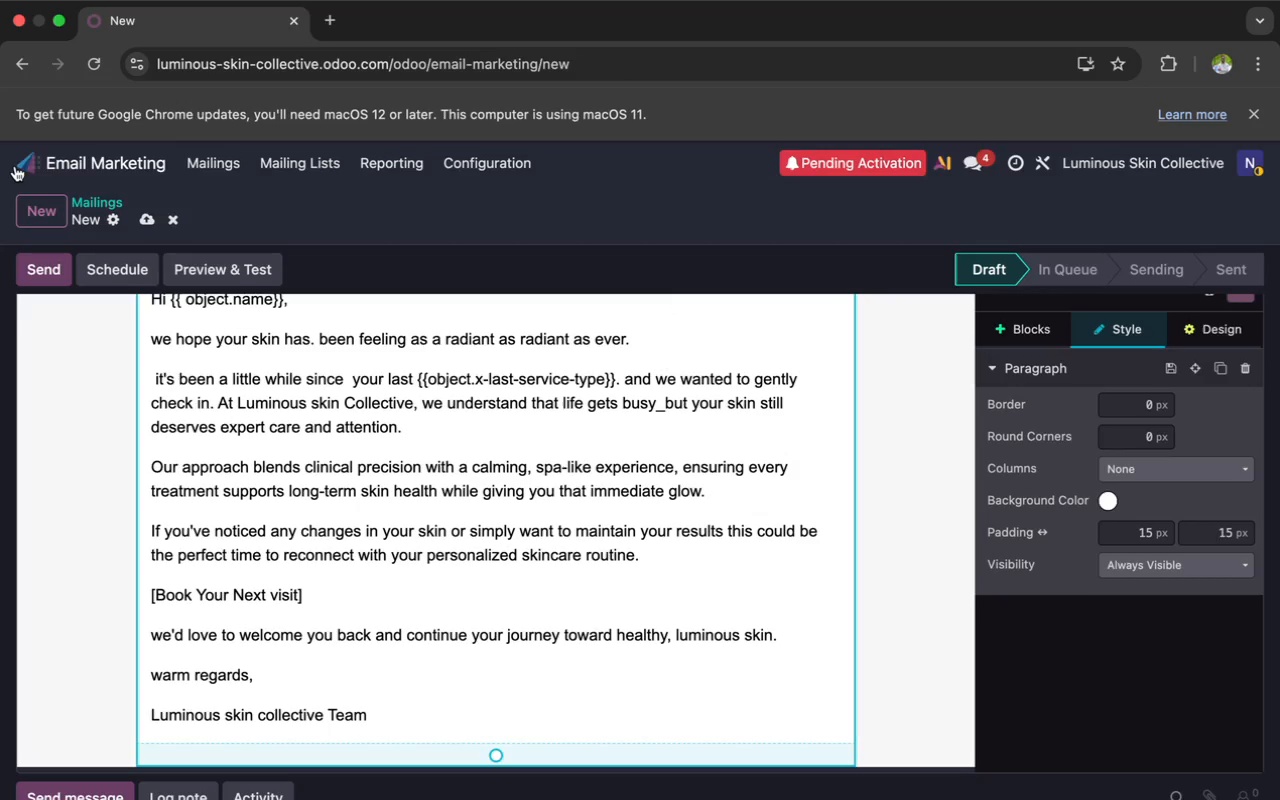 
left_click([46, 214])
 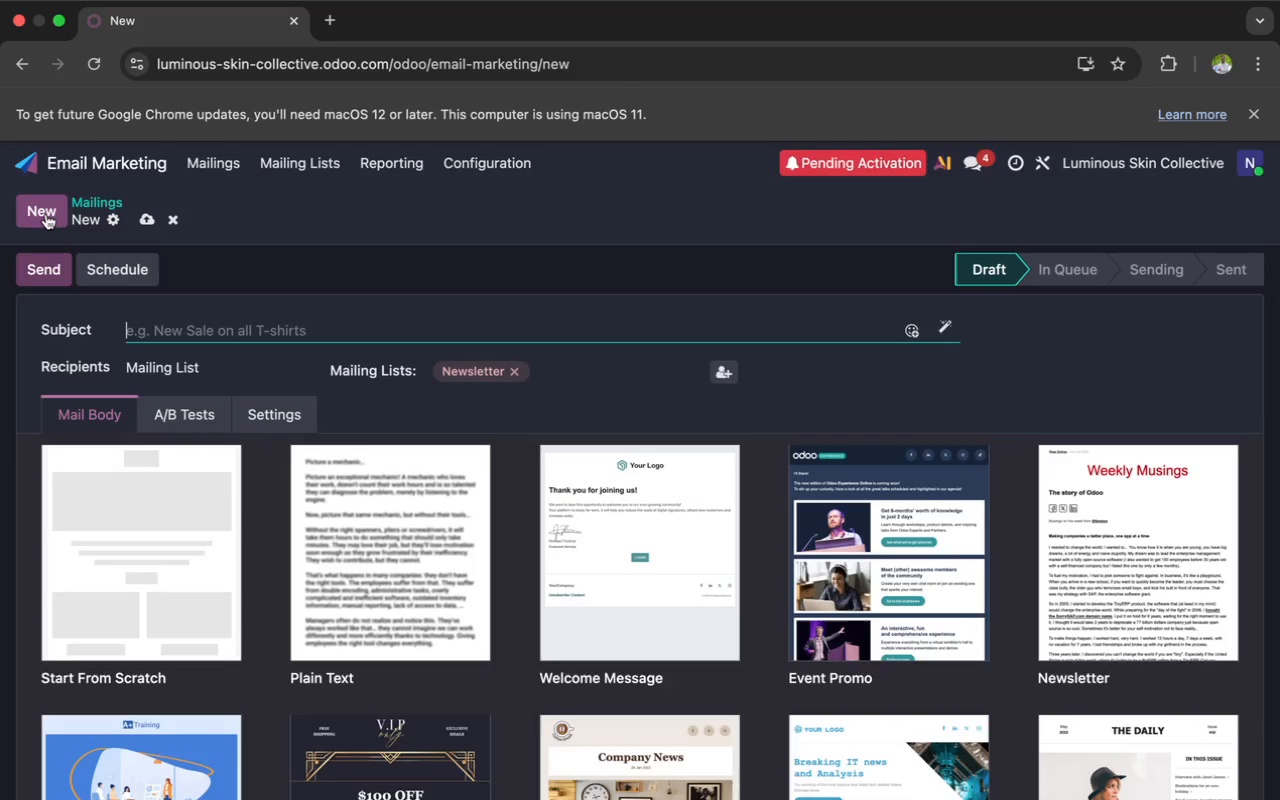 
wait(28.4)
 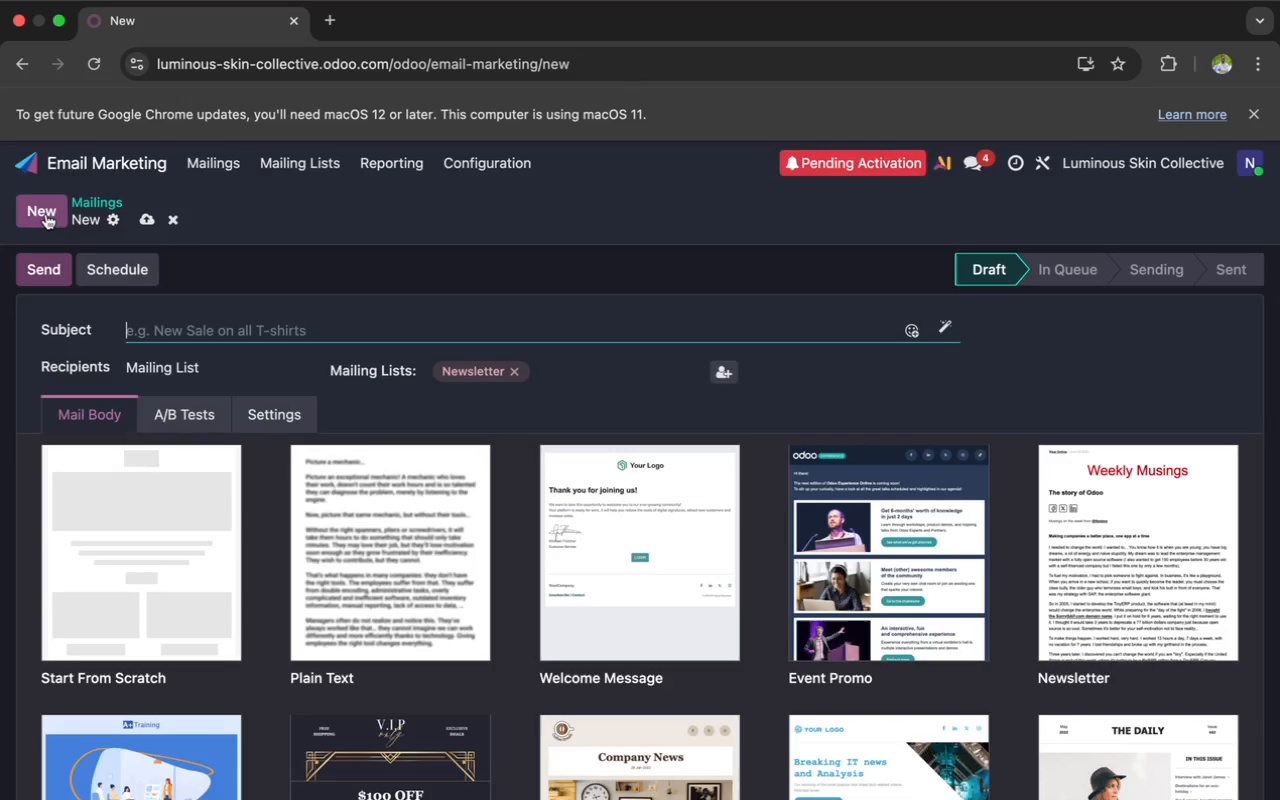 
key(Tab)
 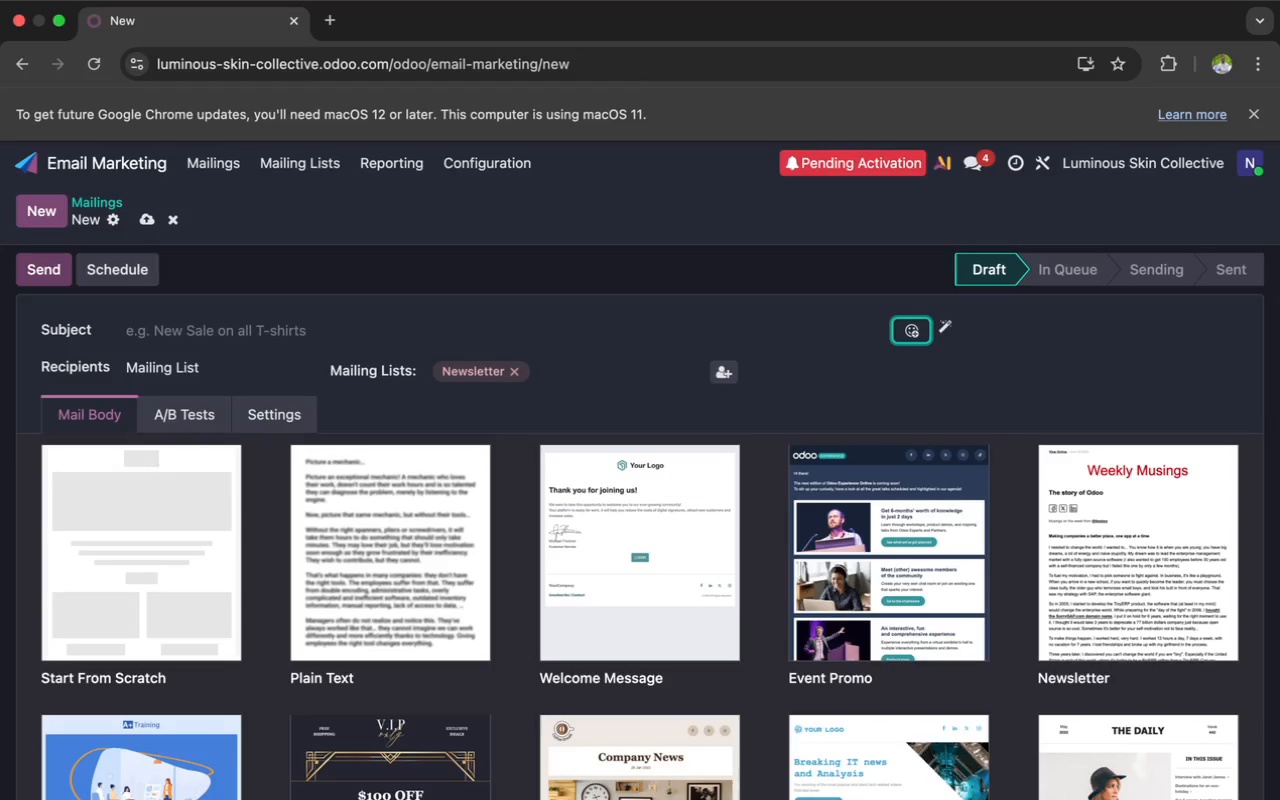 
key(A)
 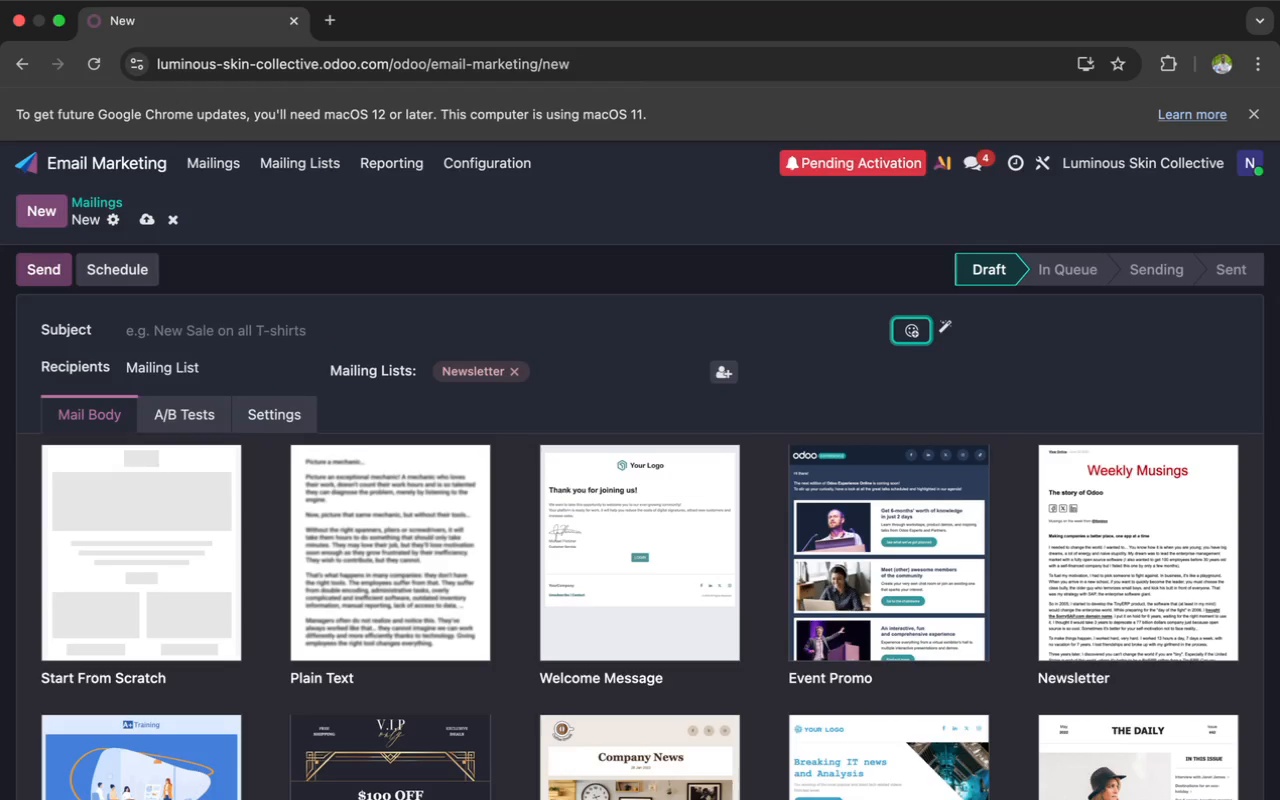 
wait(6.69)
 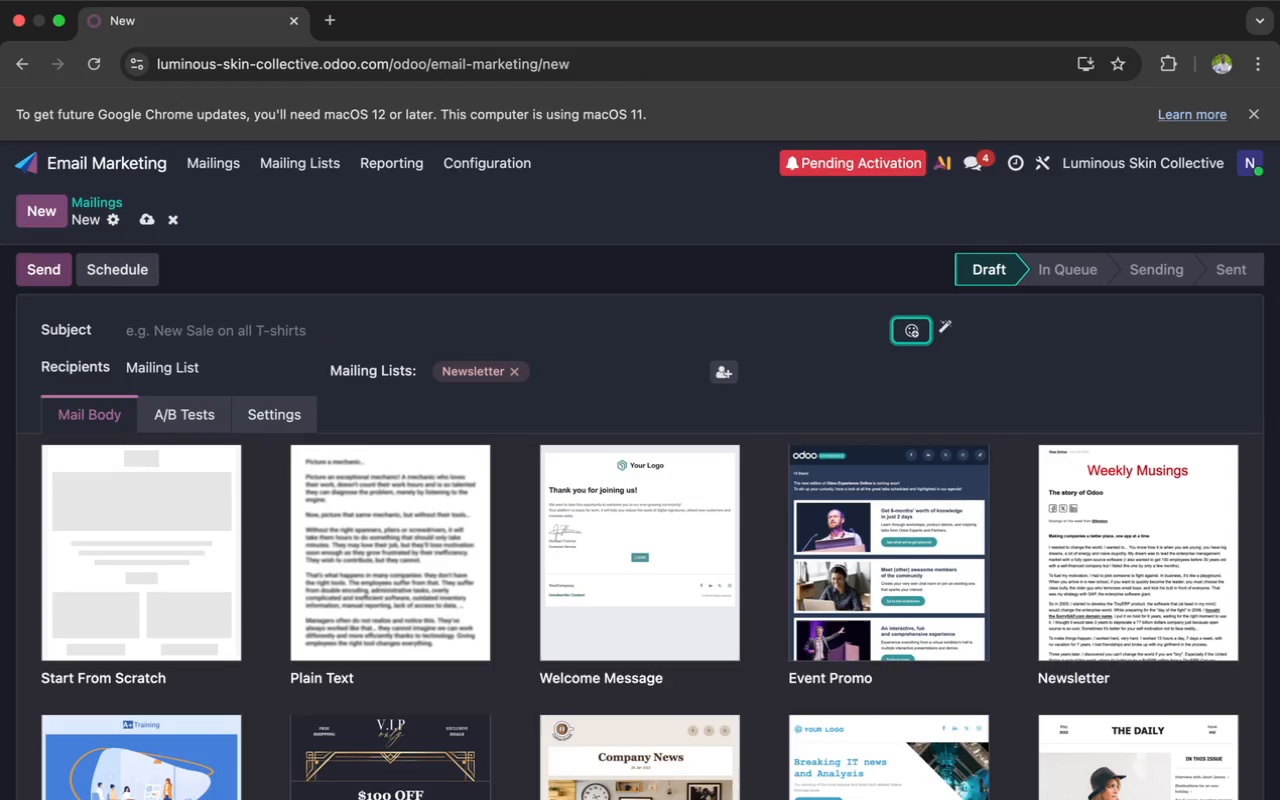 
key(Backspace)
 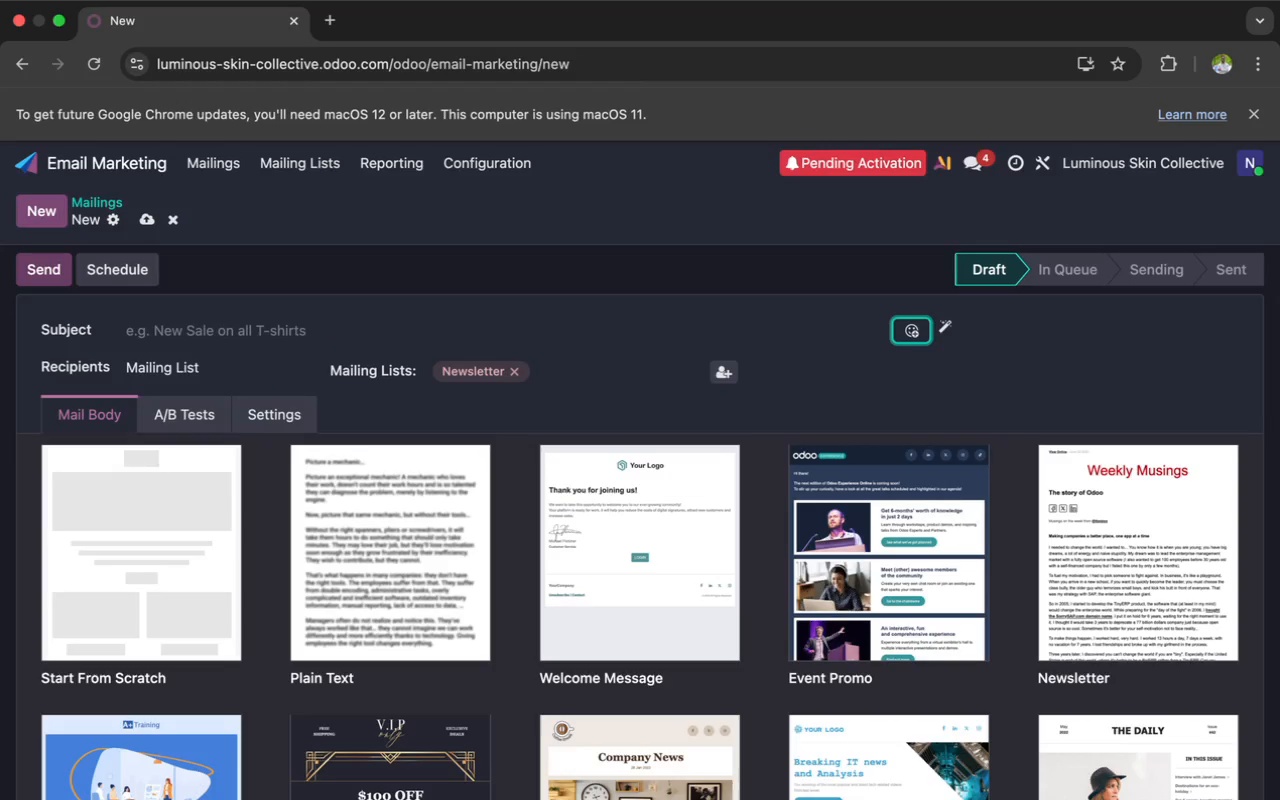 
wait(15.45)
 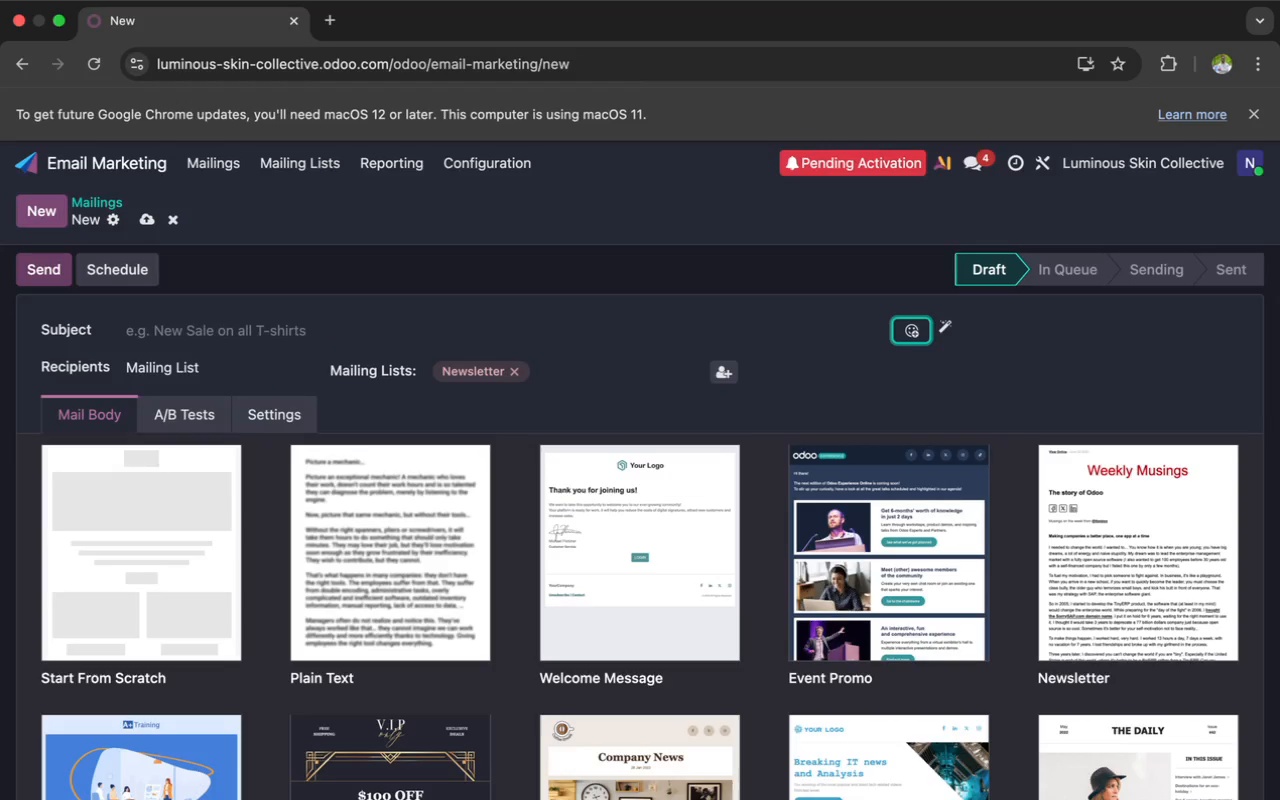 
left_click([149, 316])
 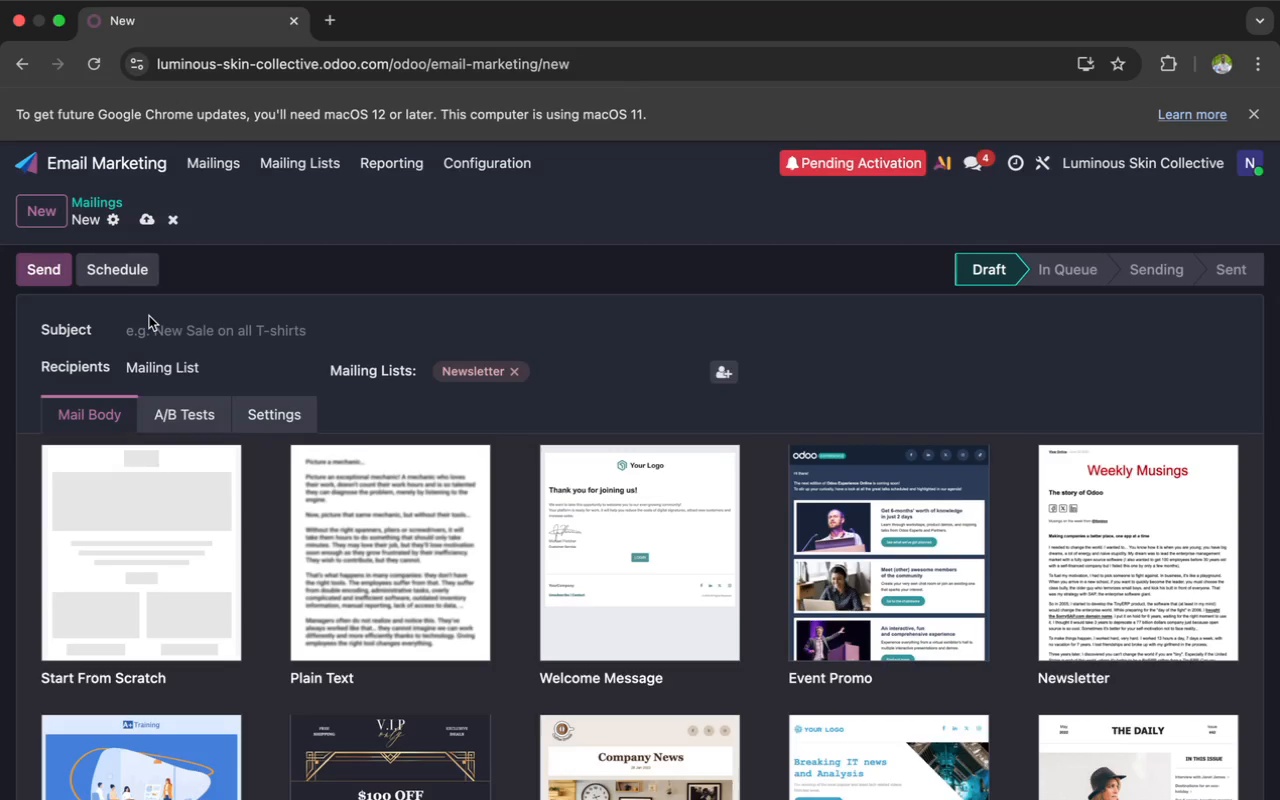 
left_click([149, 316])
 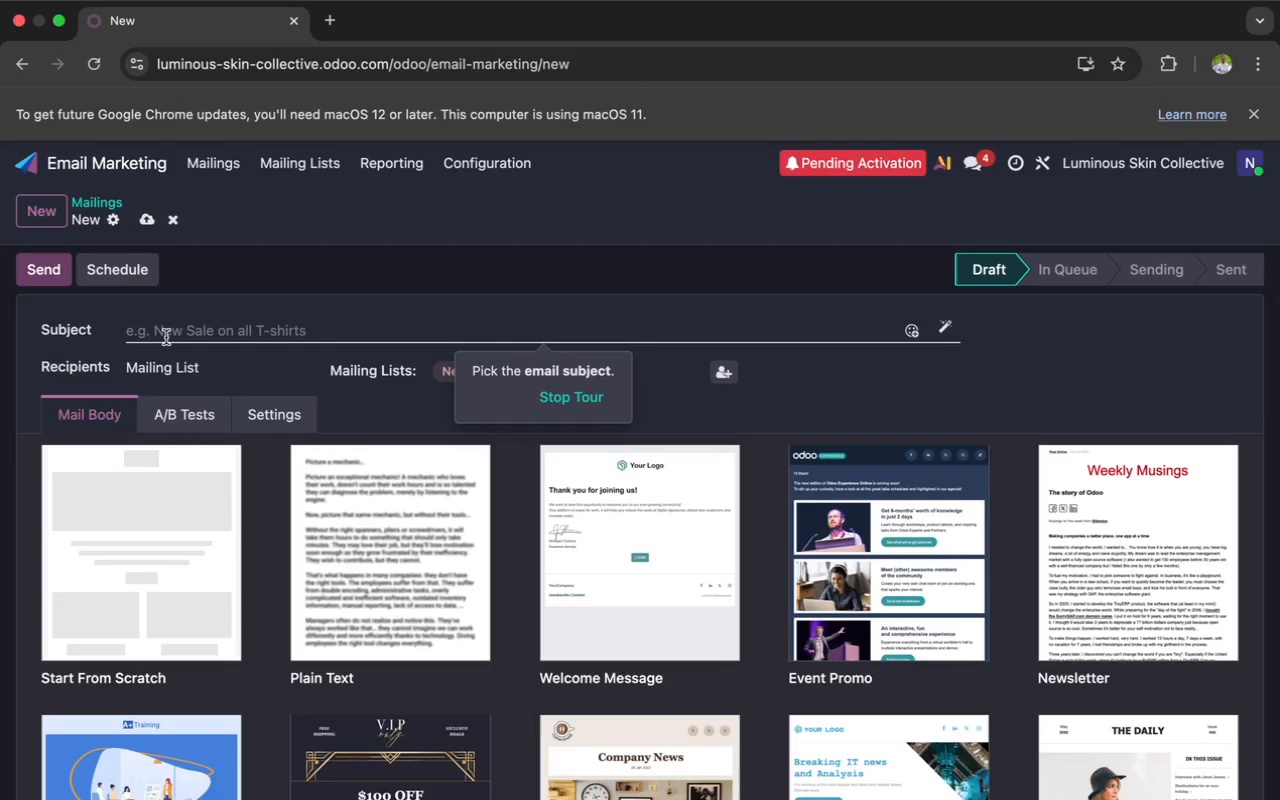 
wait(5.93)
 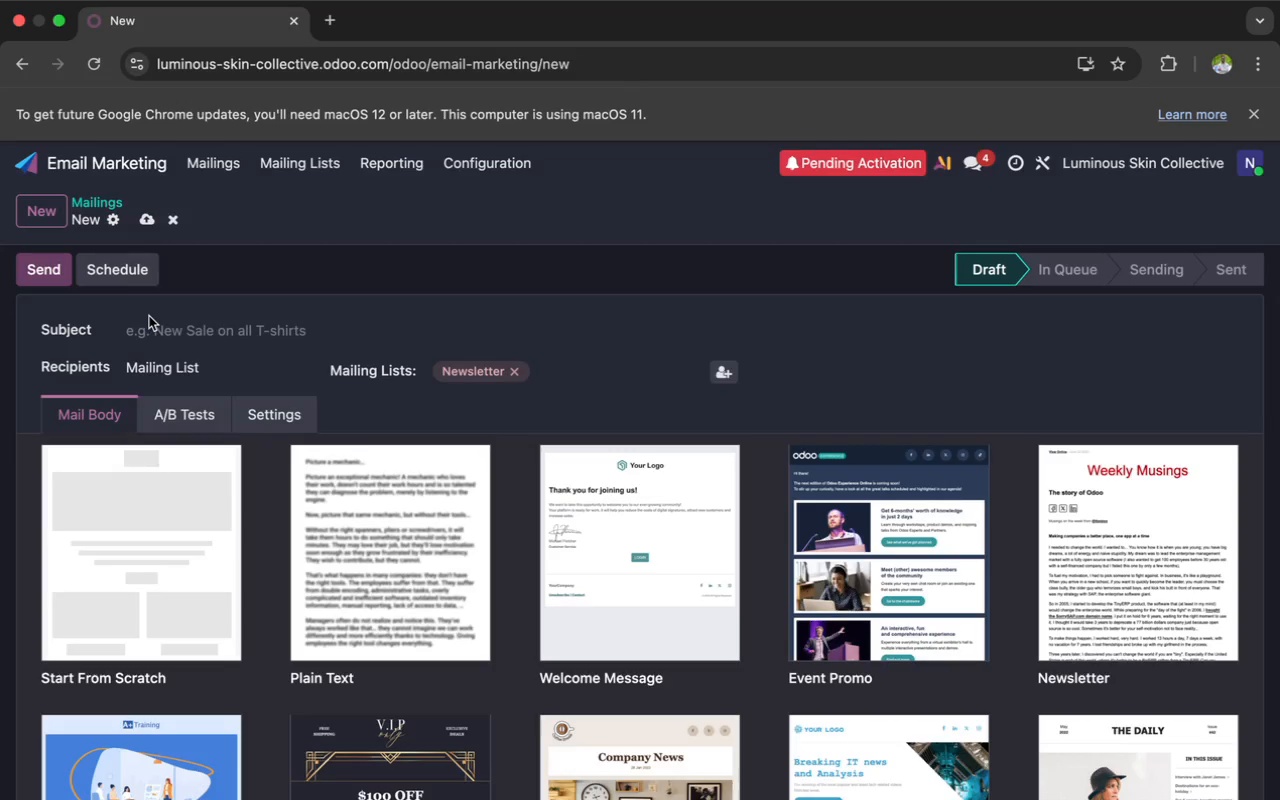 
key(CapsLock)
 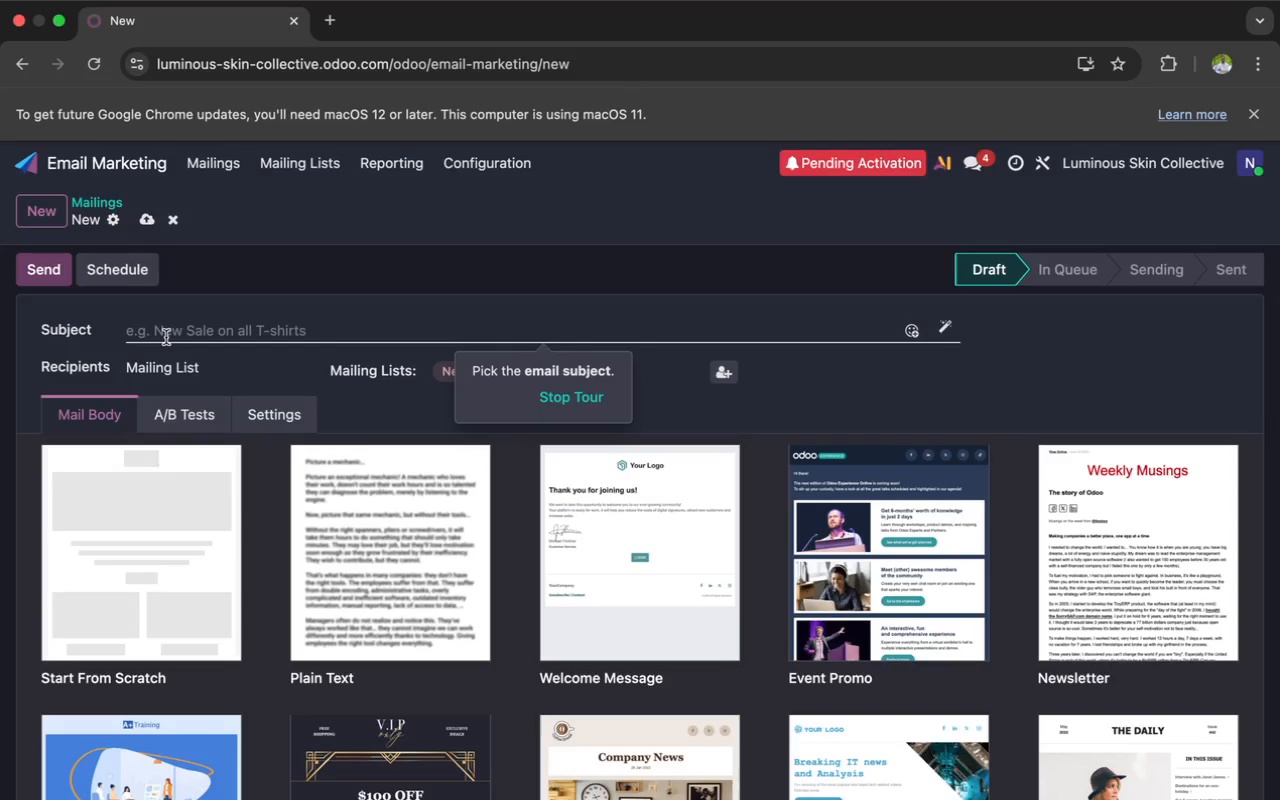 
key(A)
 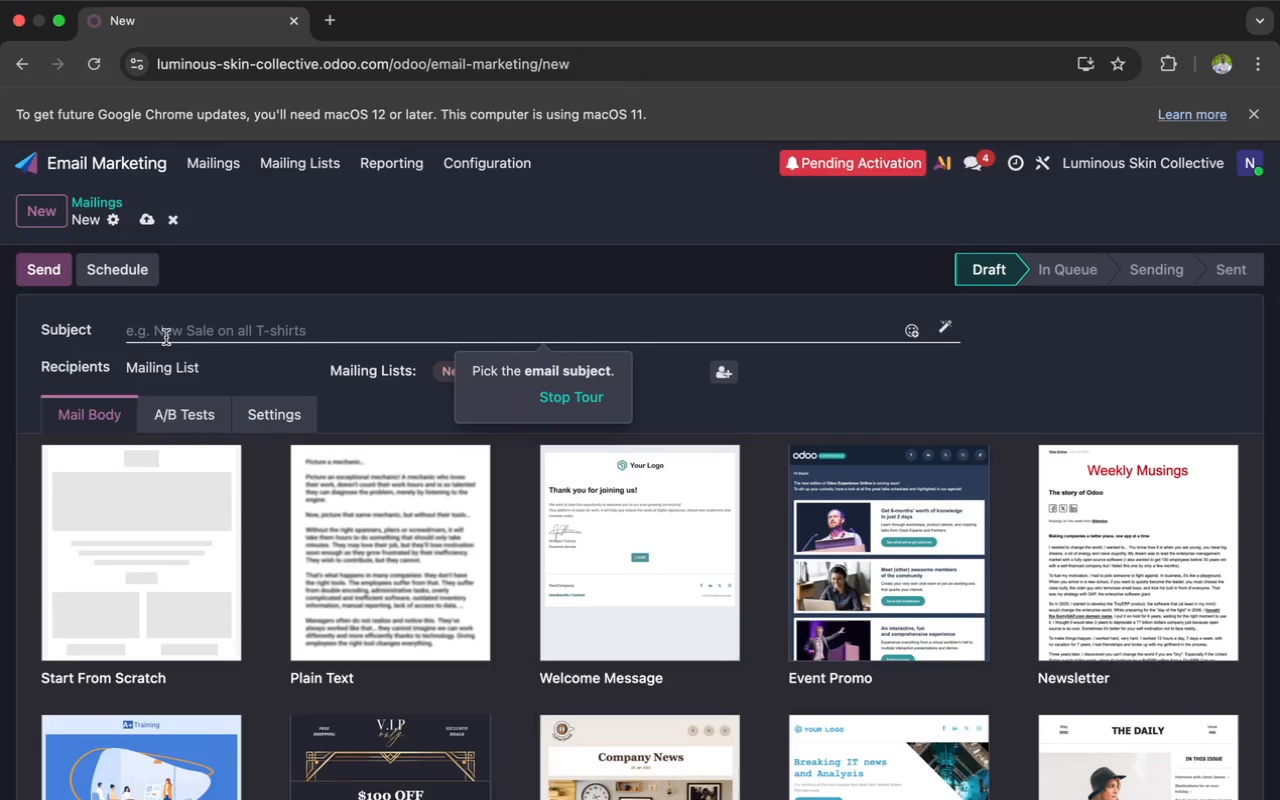 
key(CapsLock)
 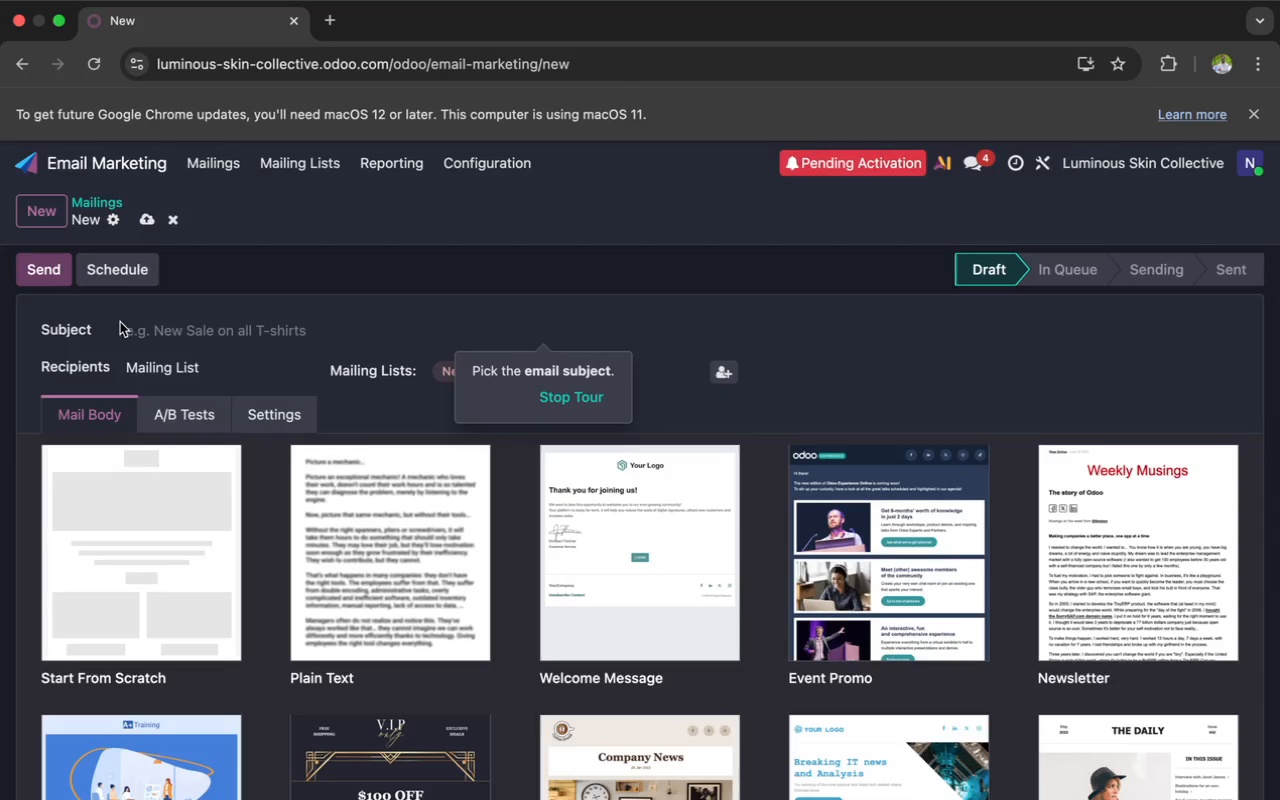 
left_click([129, 330])
 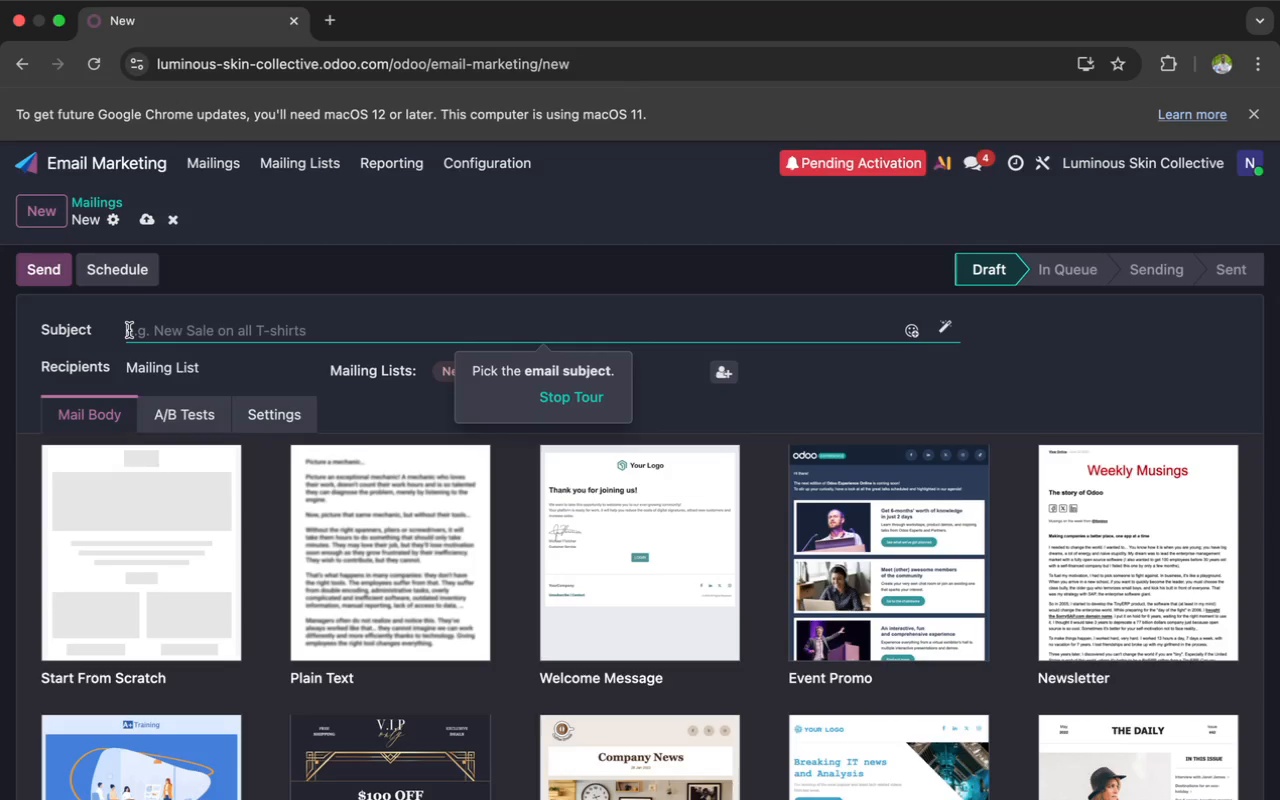 
key(CapsLock)
 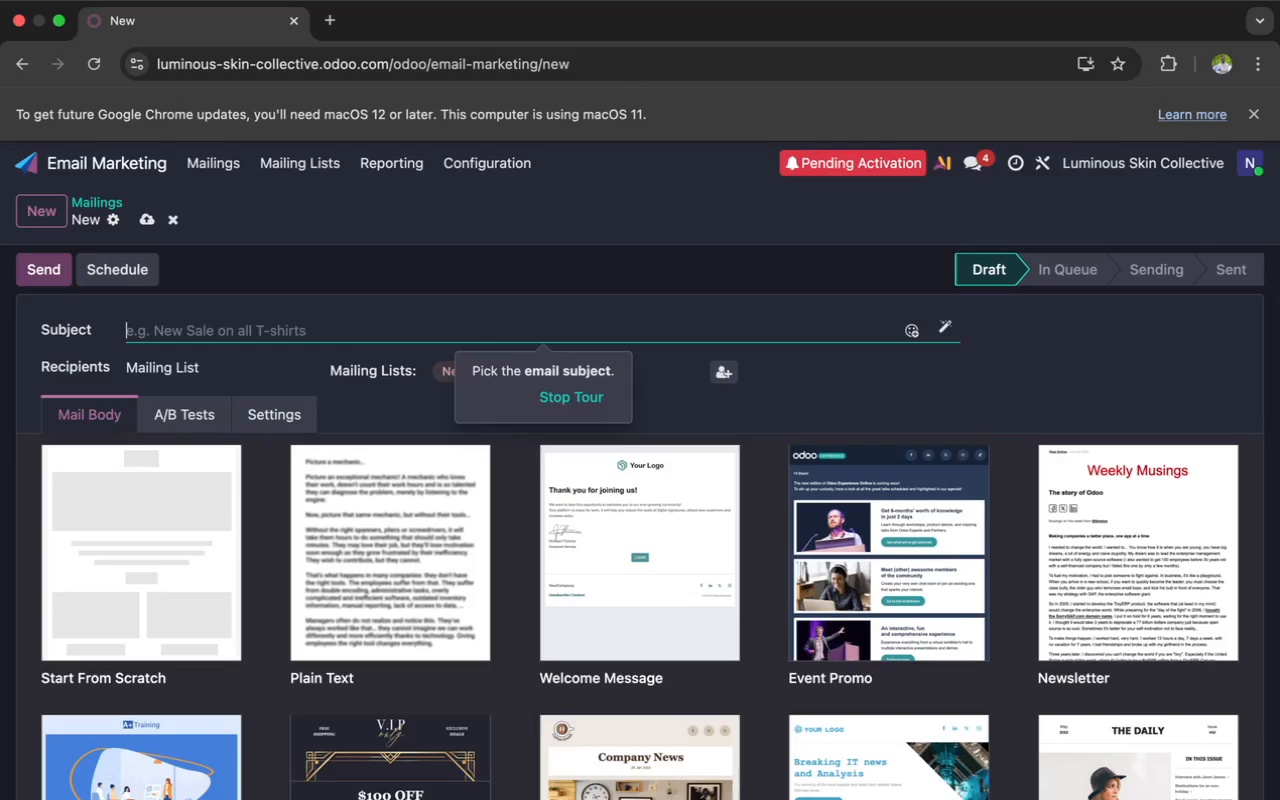 
key(A)
 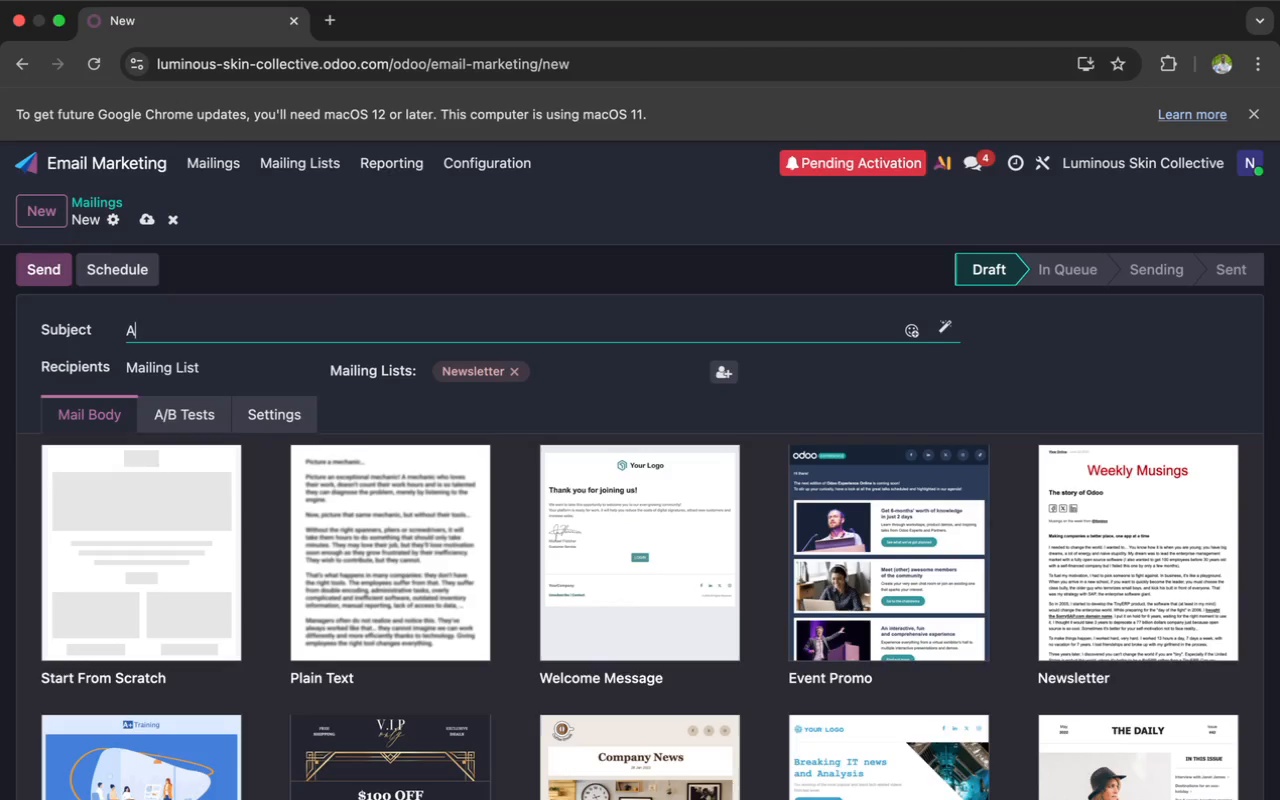 
key(CapsLock)
 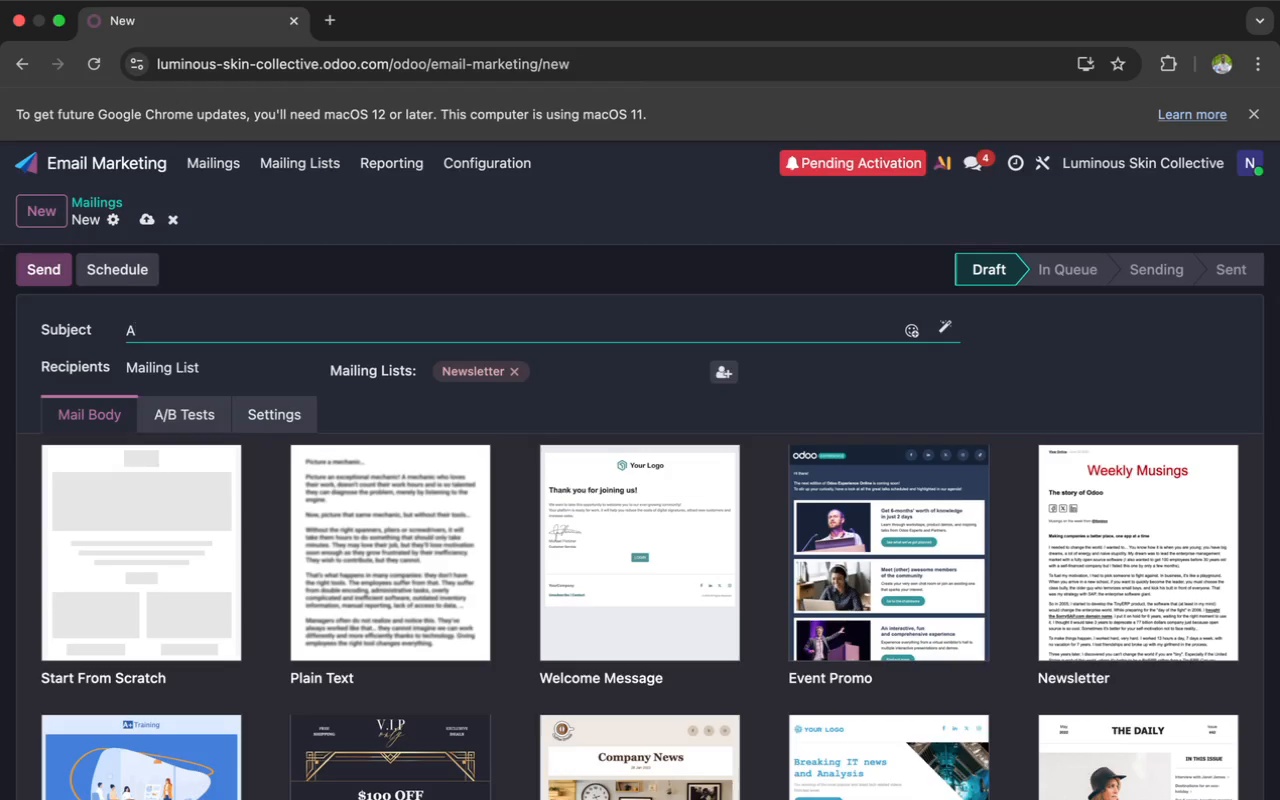 
key(N)
 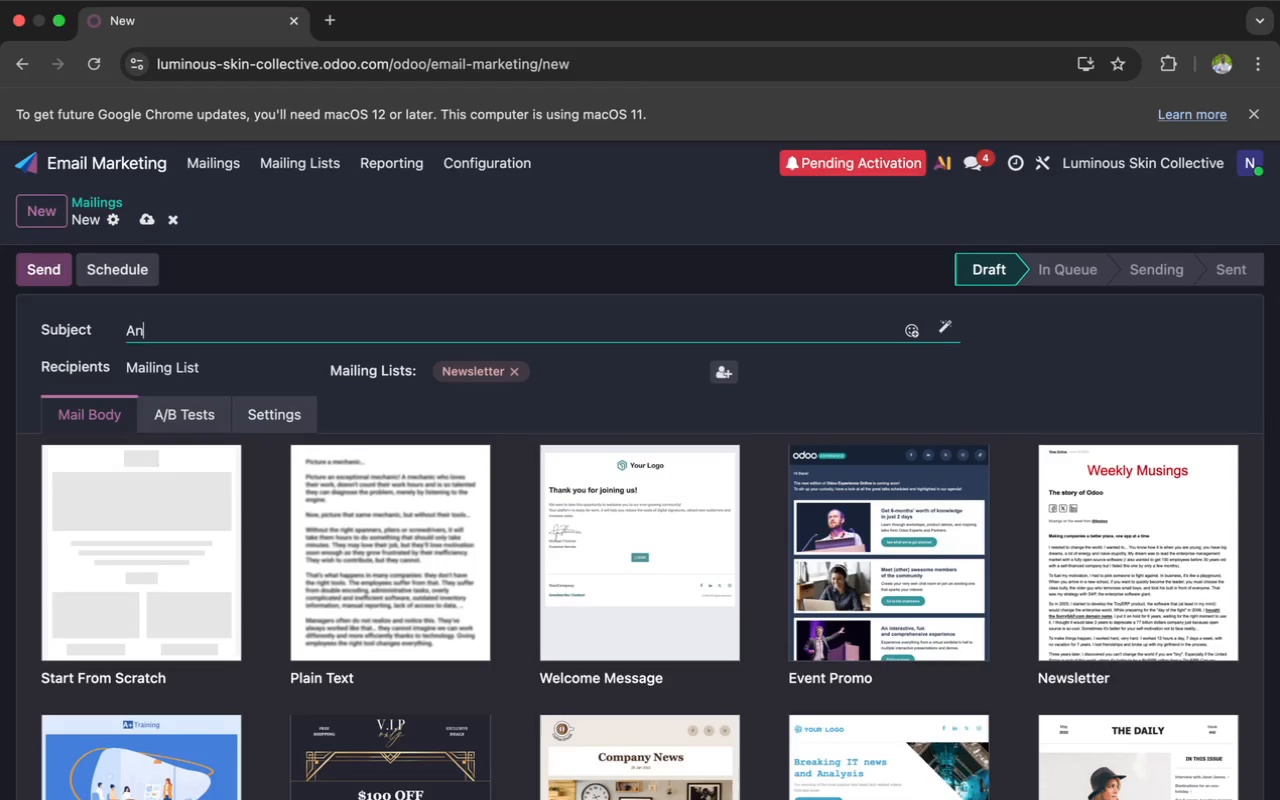 
key(Space)
 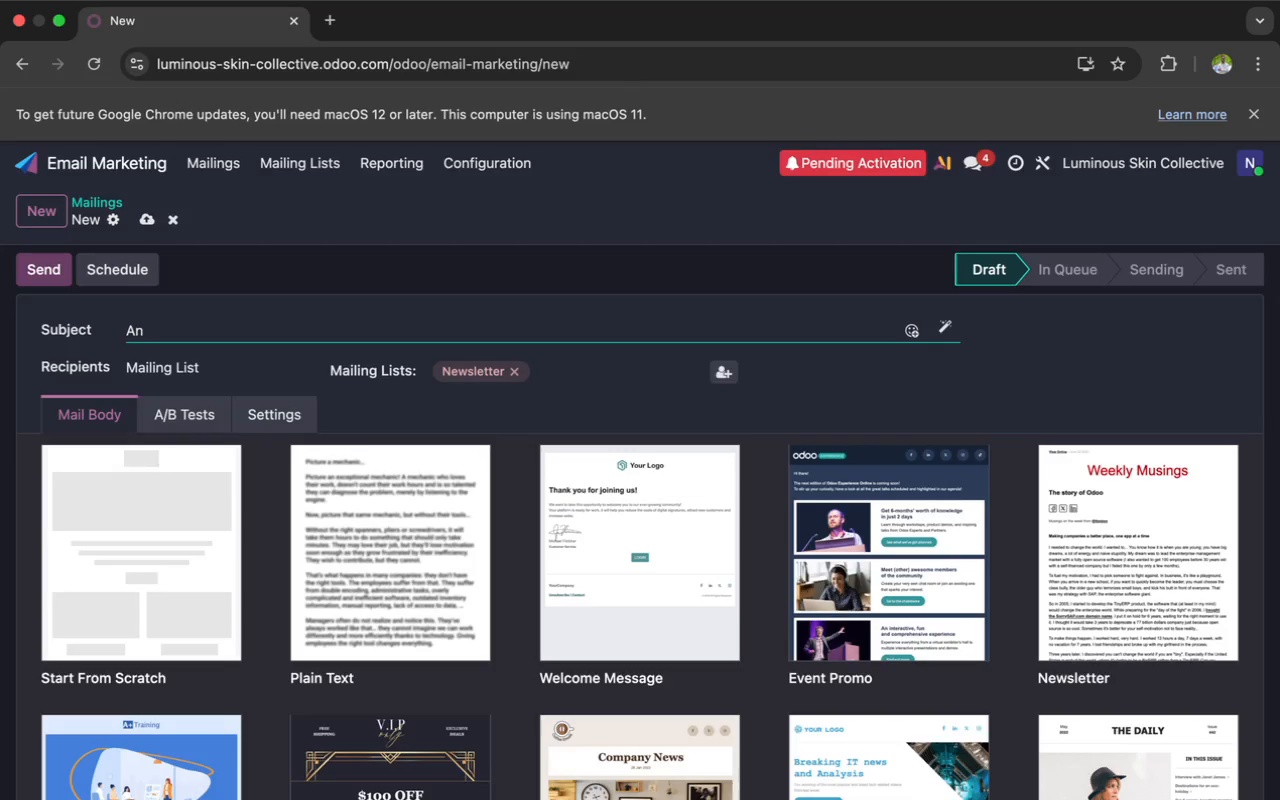 
key(CapsLock)
 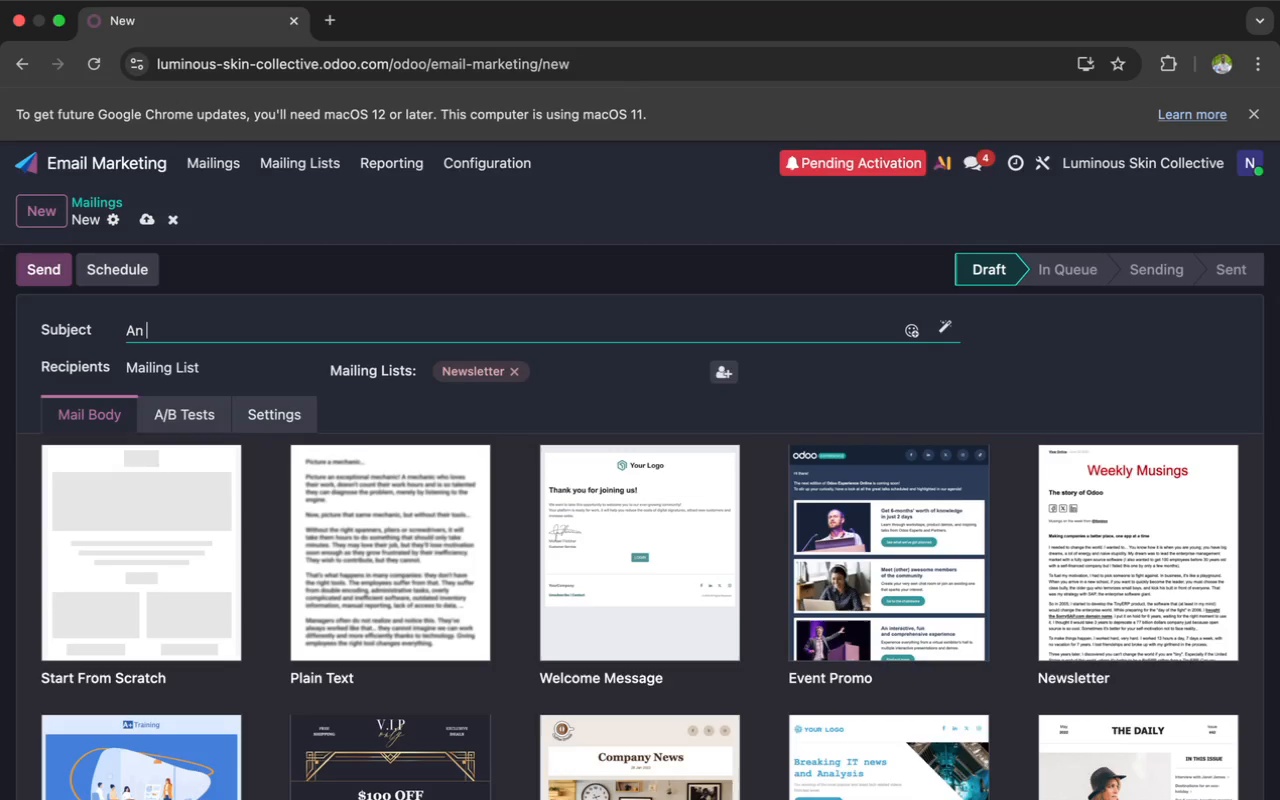 
key(E)
 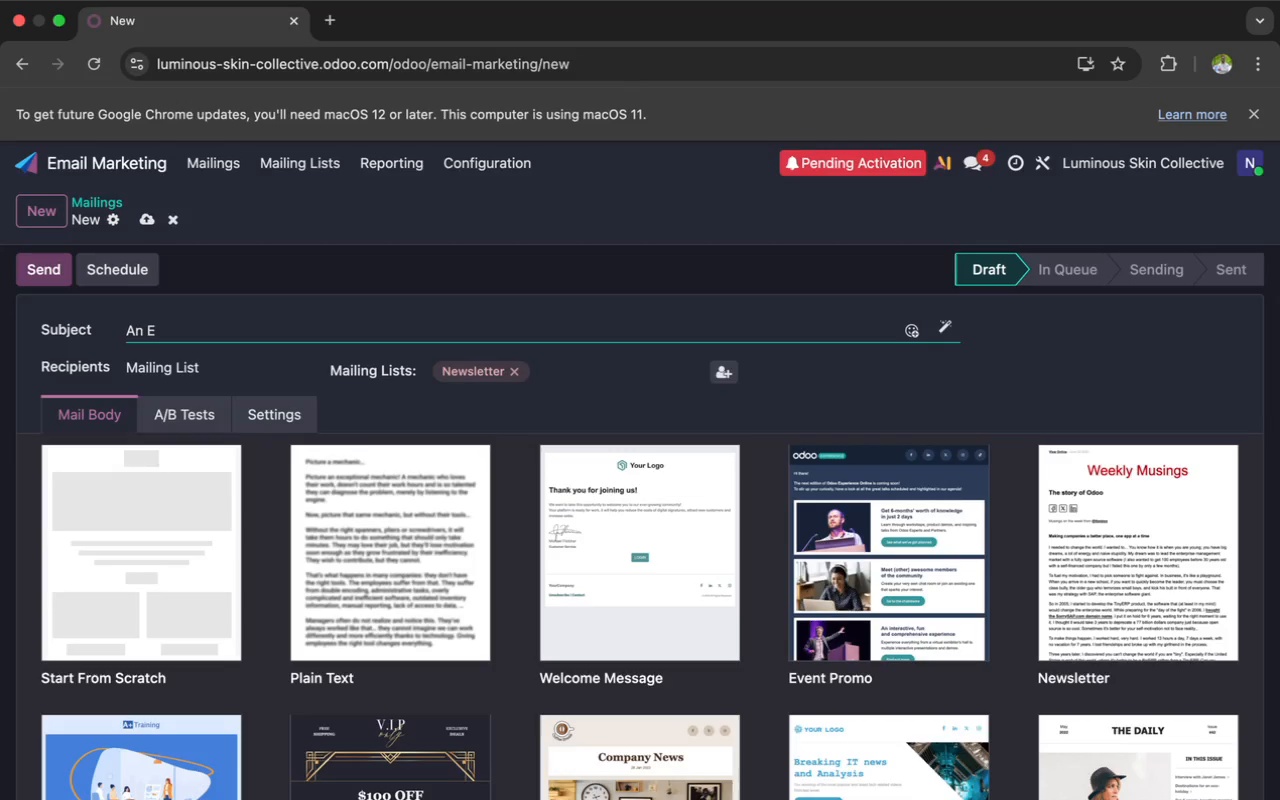 
key(CapsLock)
 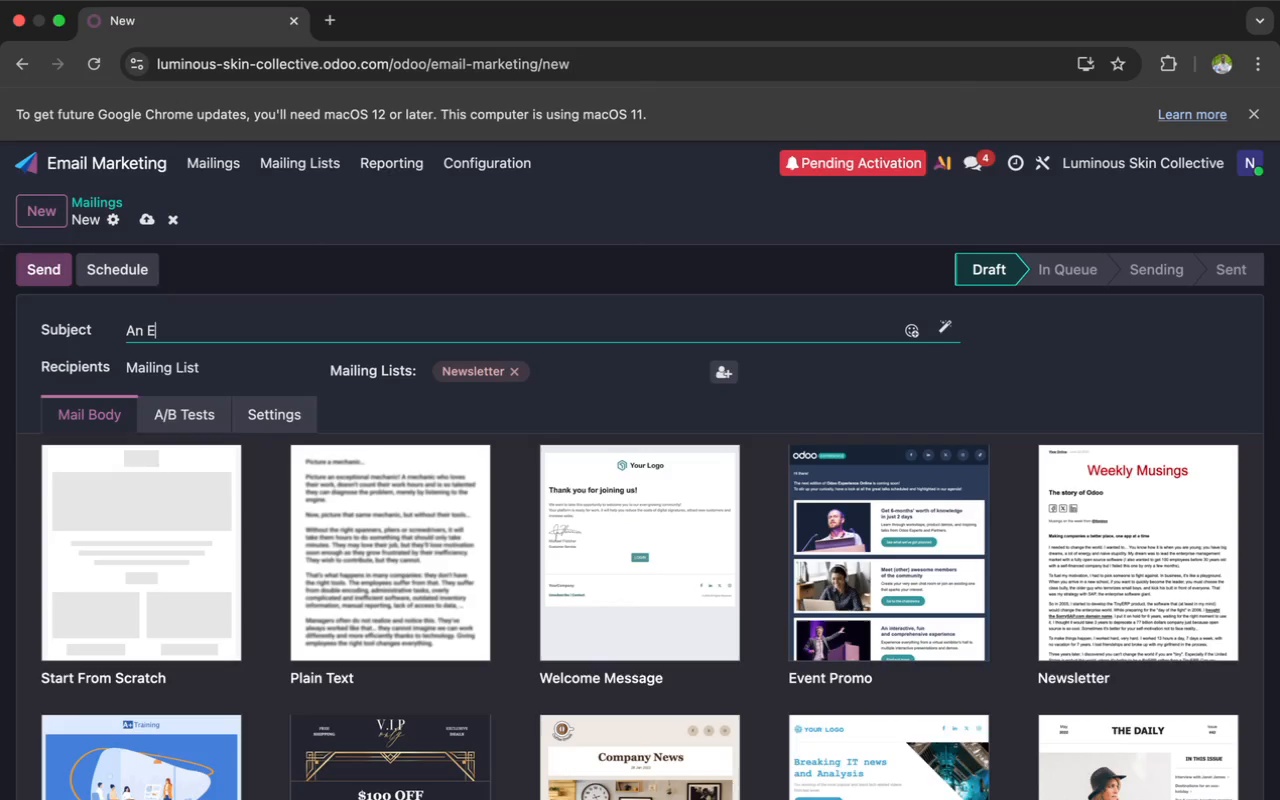 
wait(8.55)
 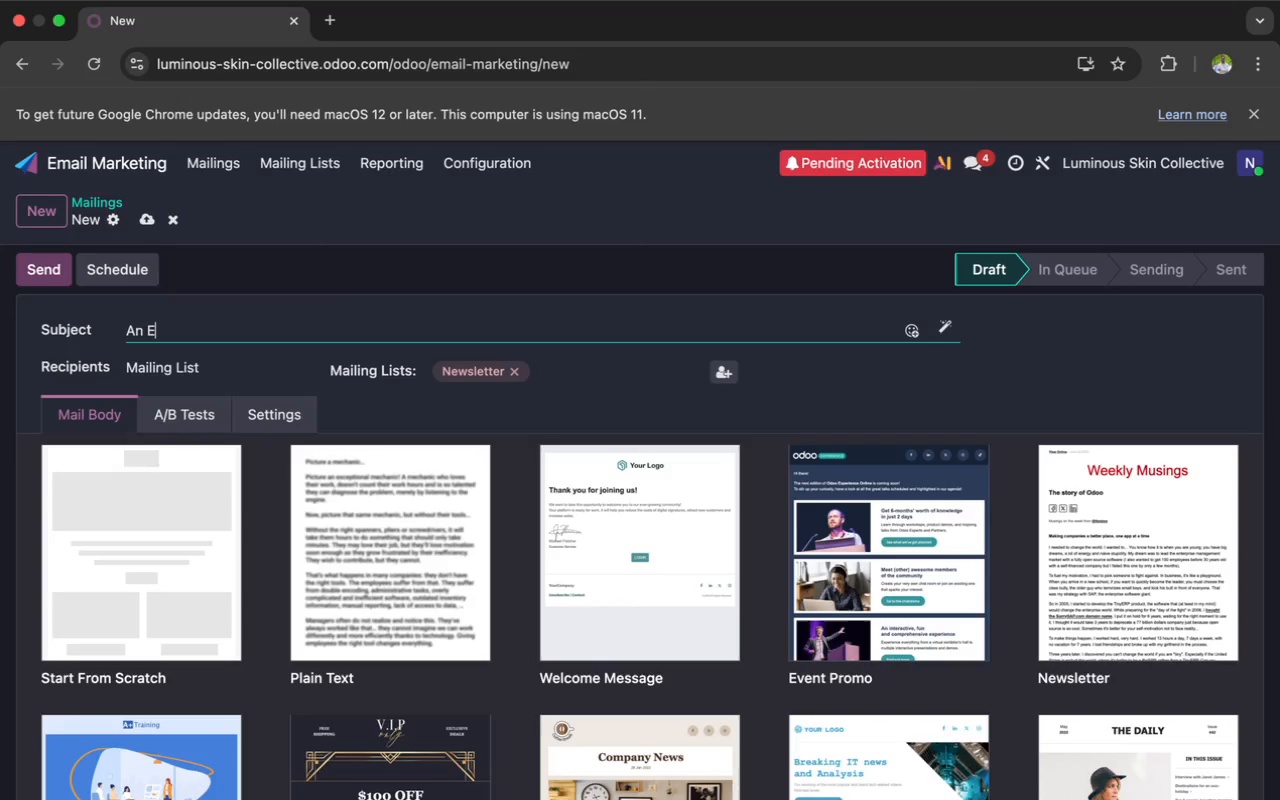 
type(xe)
 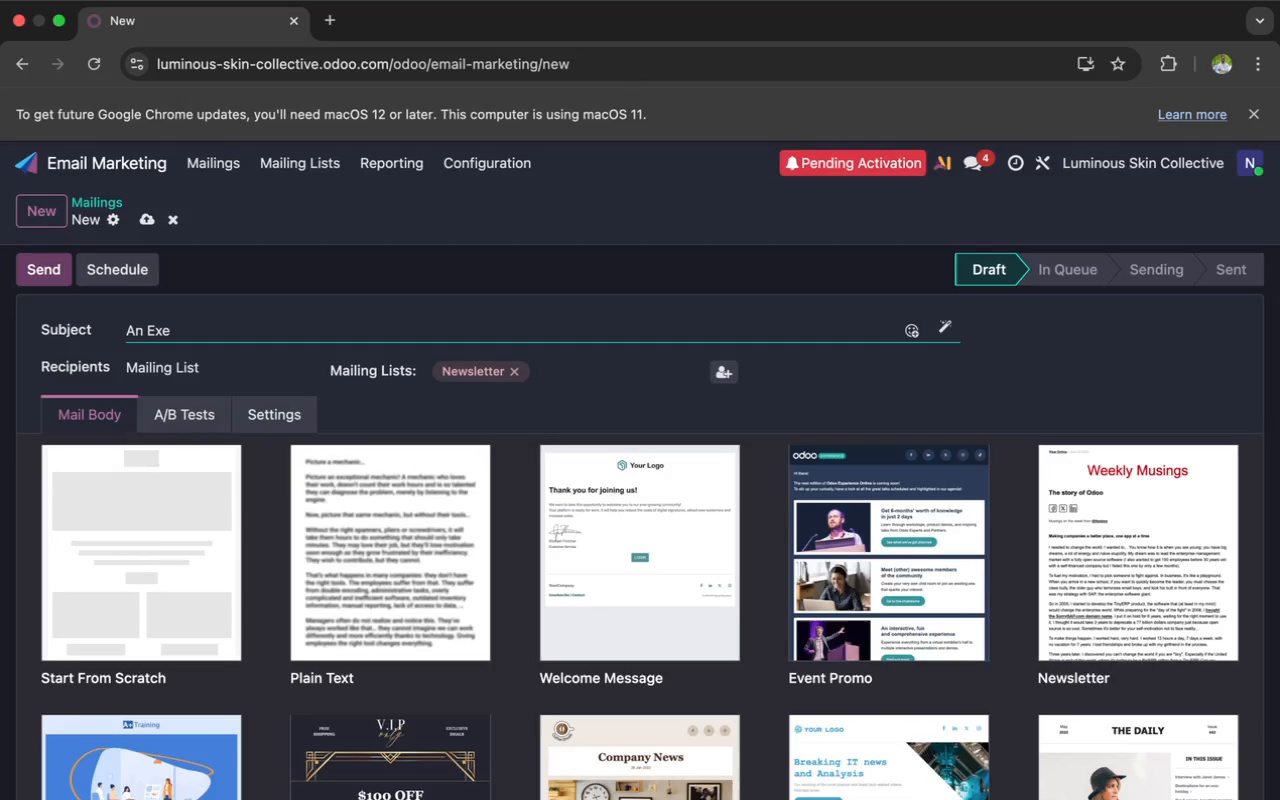 
wait(30.72)
 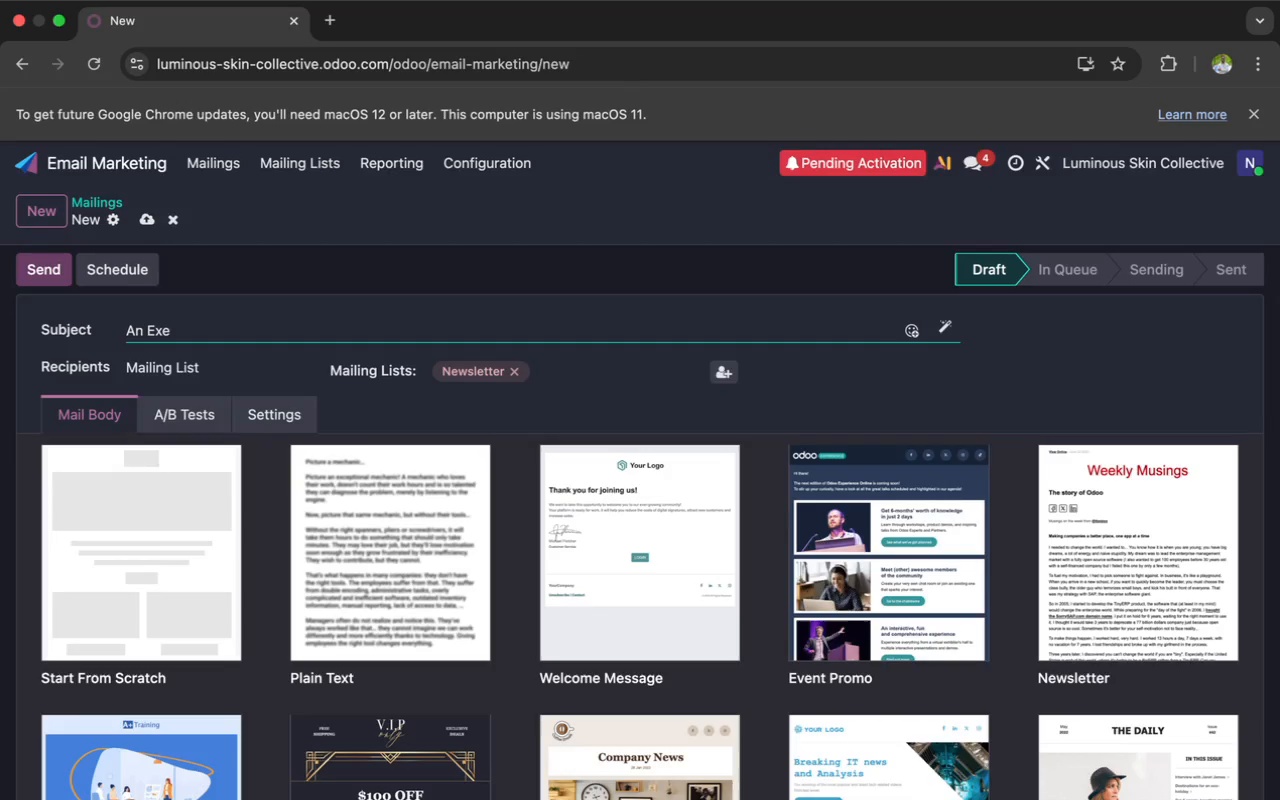 
key(Backspace)
 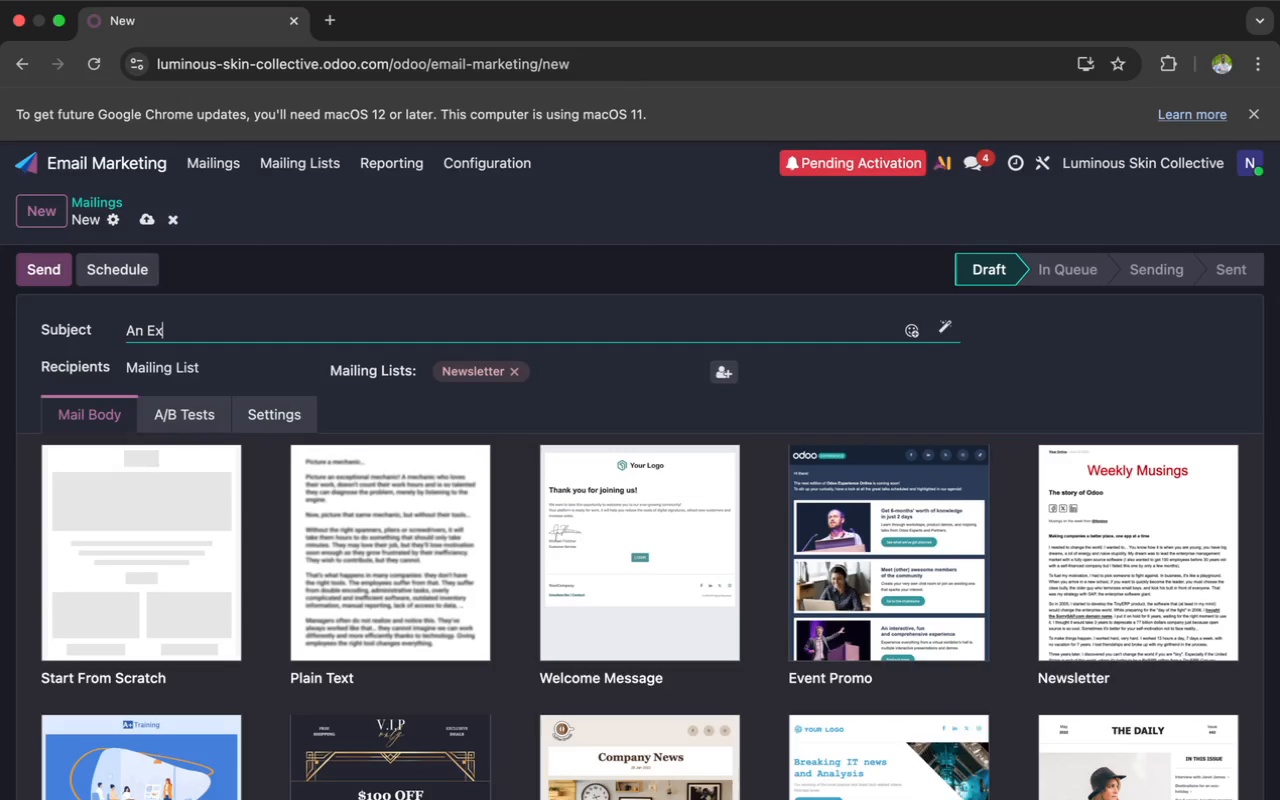 
key(C)
 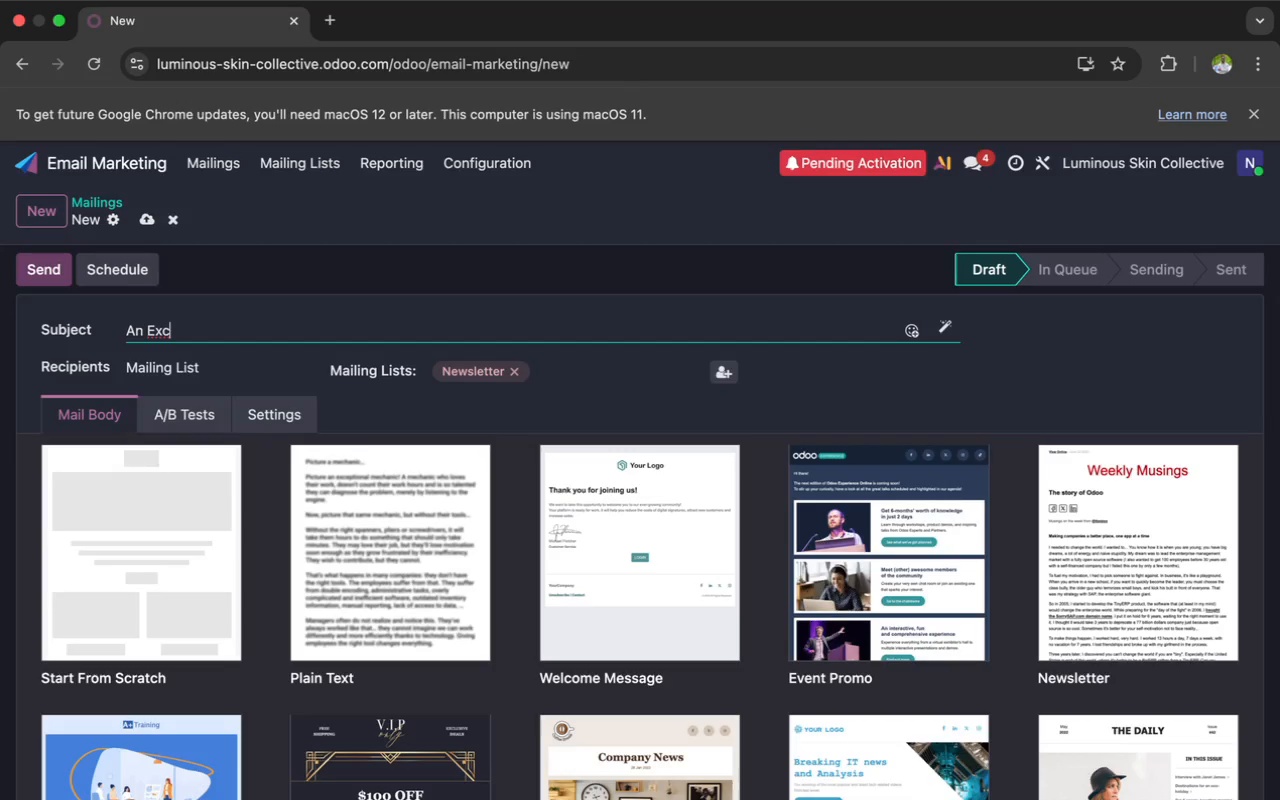 
type(lu)
 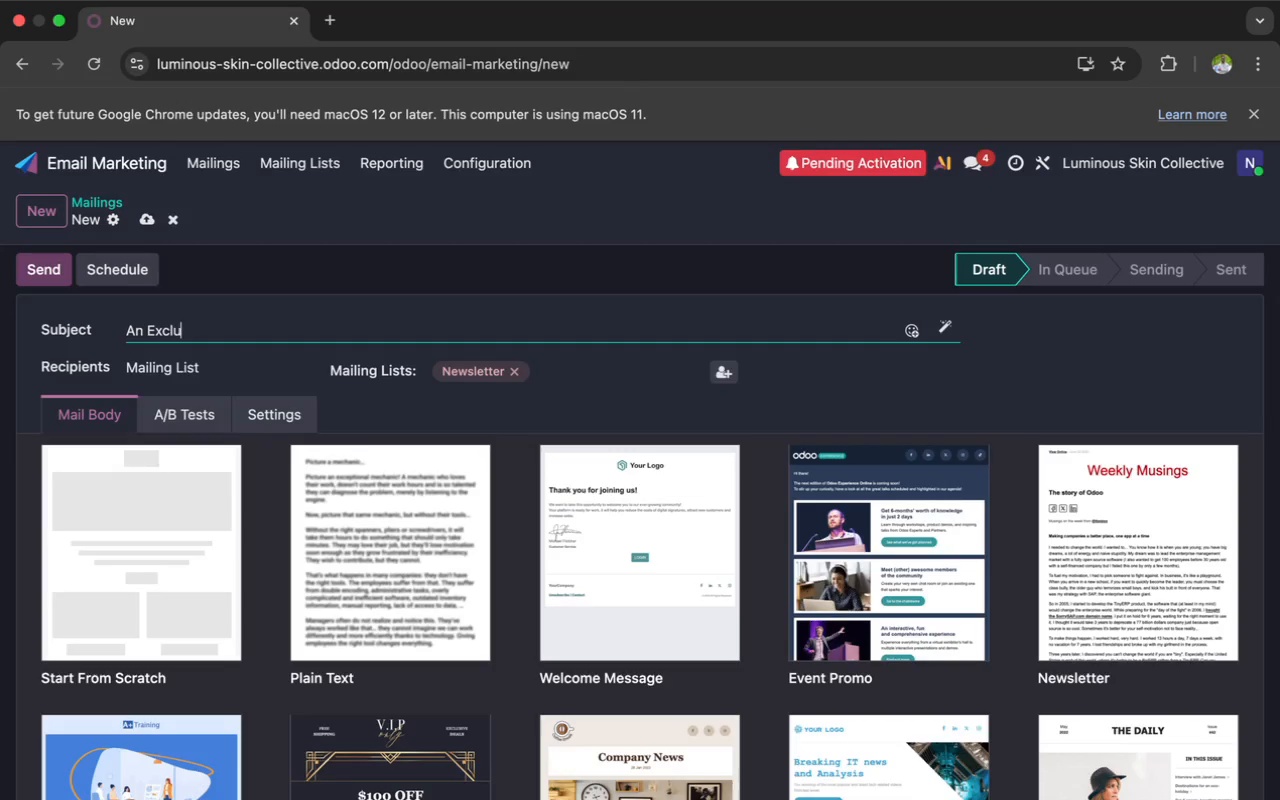 
wait(29.16)
 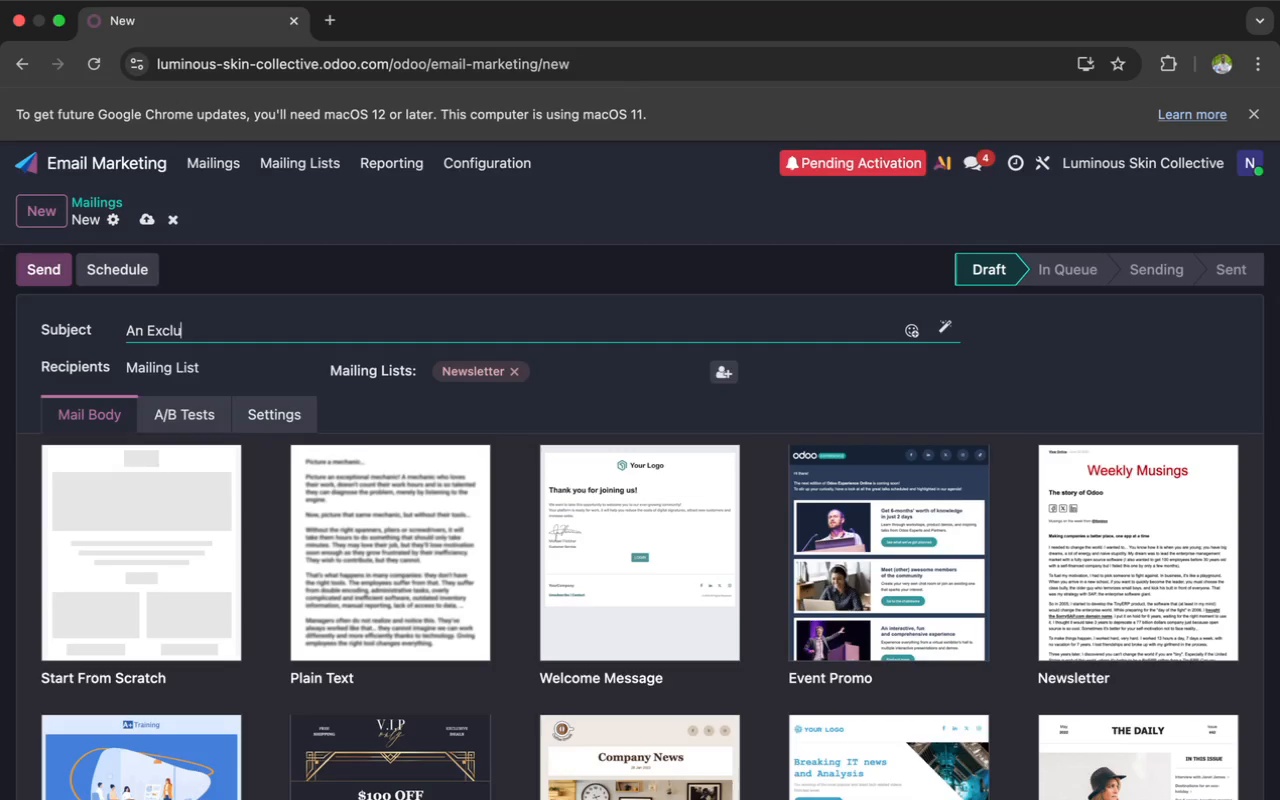 
type(sive)
 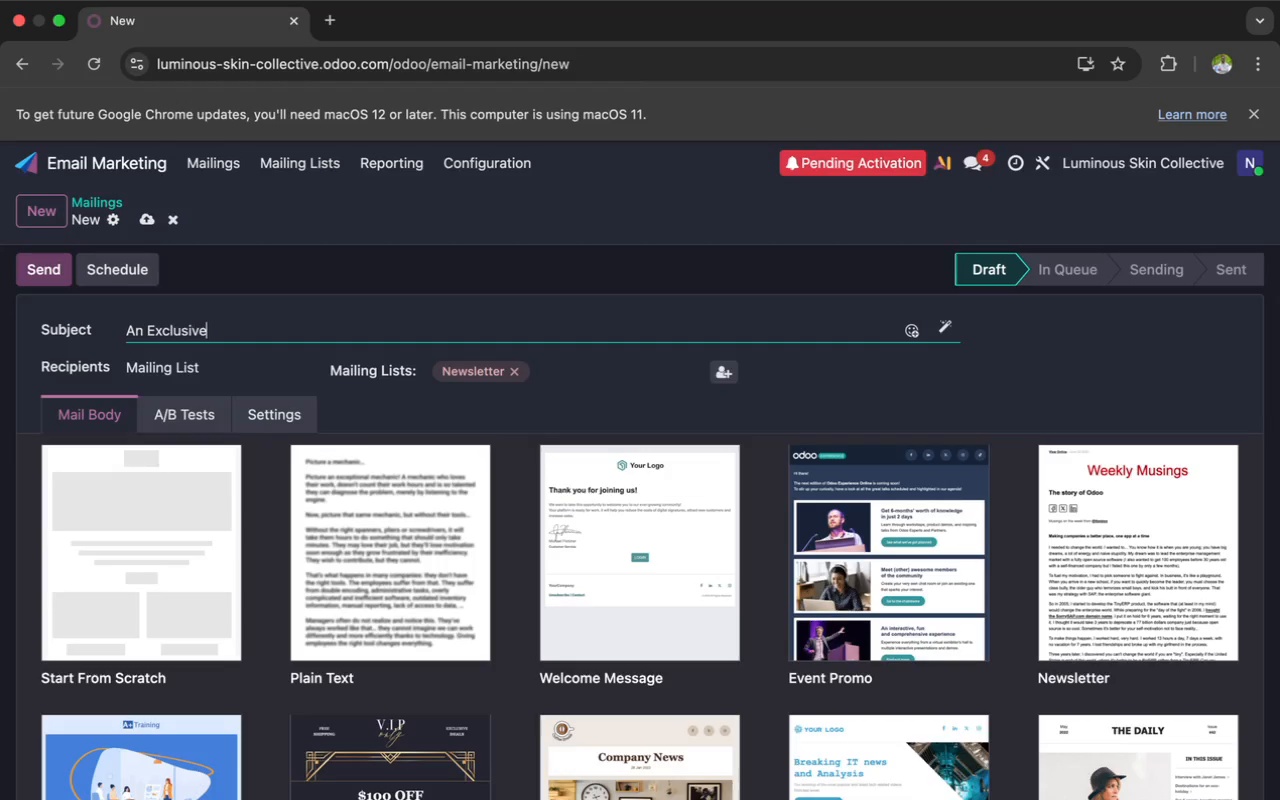 
wait(8.4)
 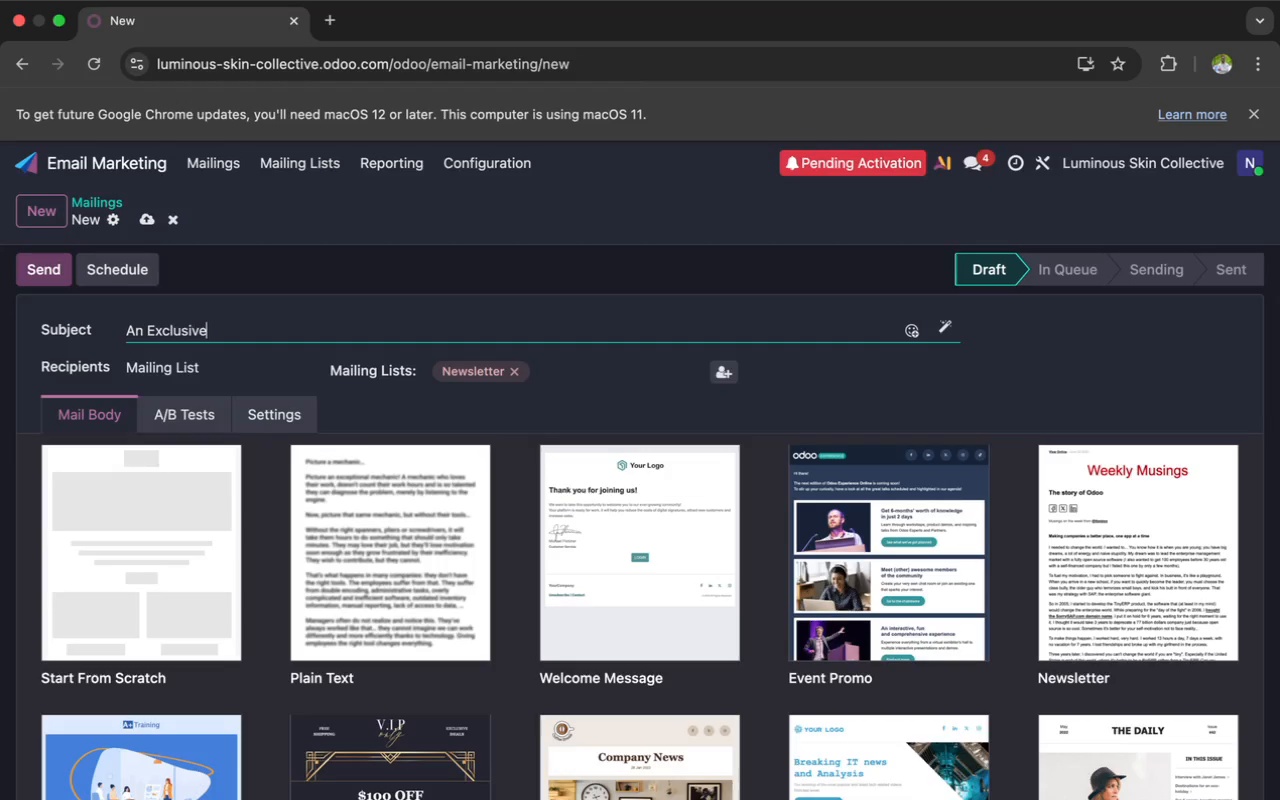 
type( in)
 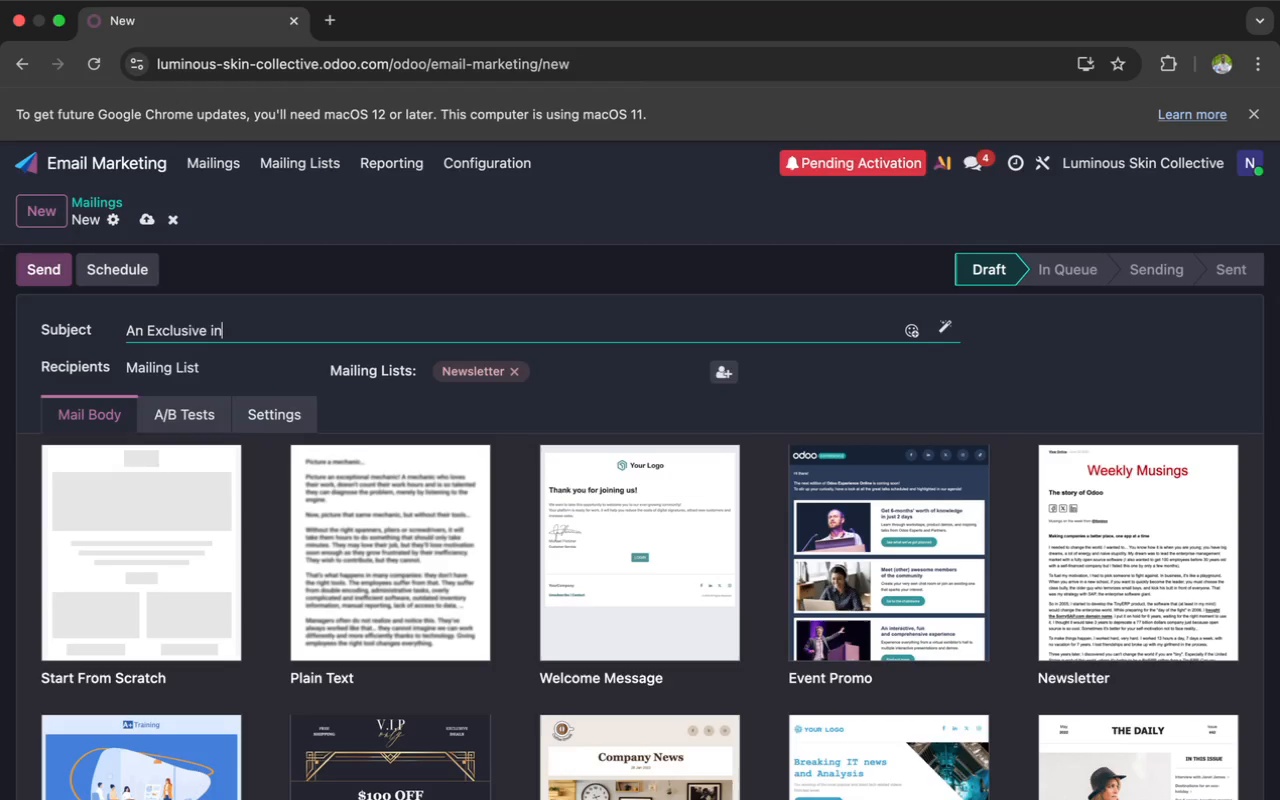 
key(Backspace)
 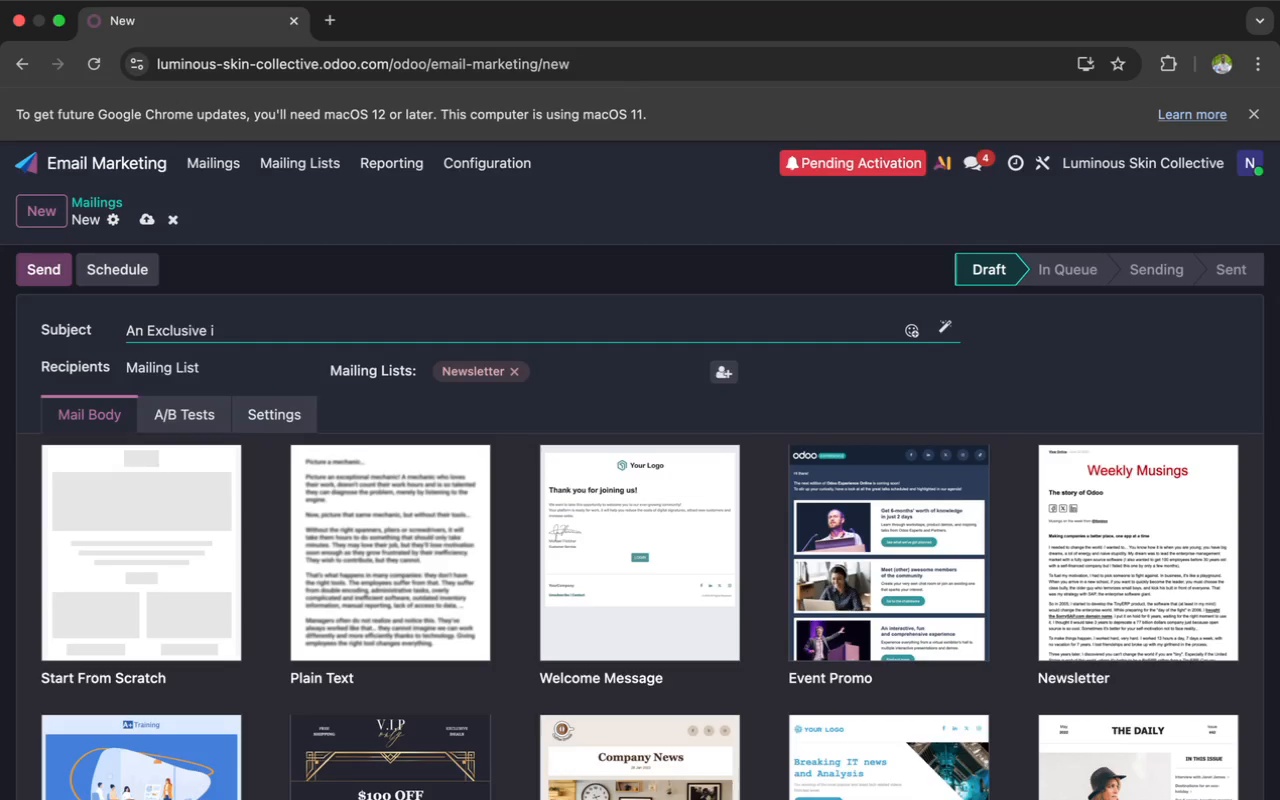 
key(Backspace)
 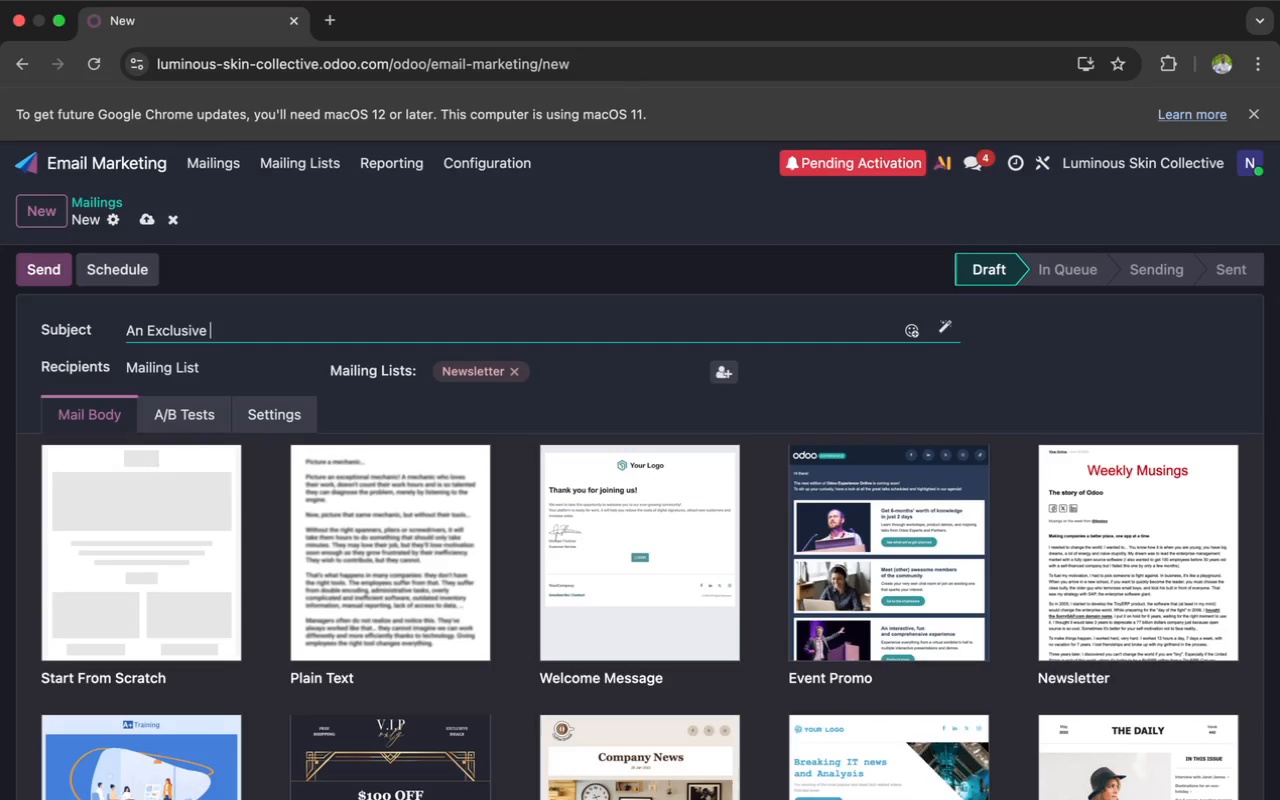 
key(CapsLock)
 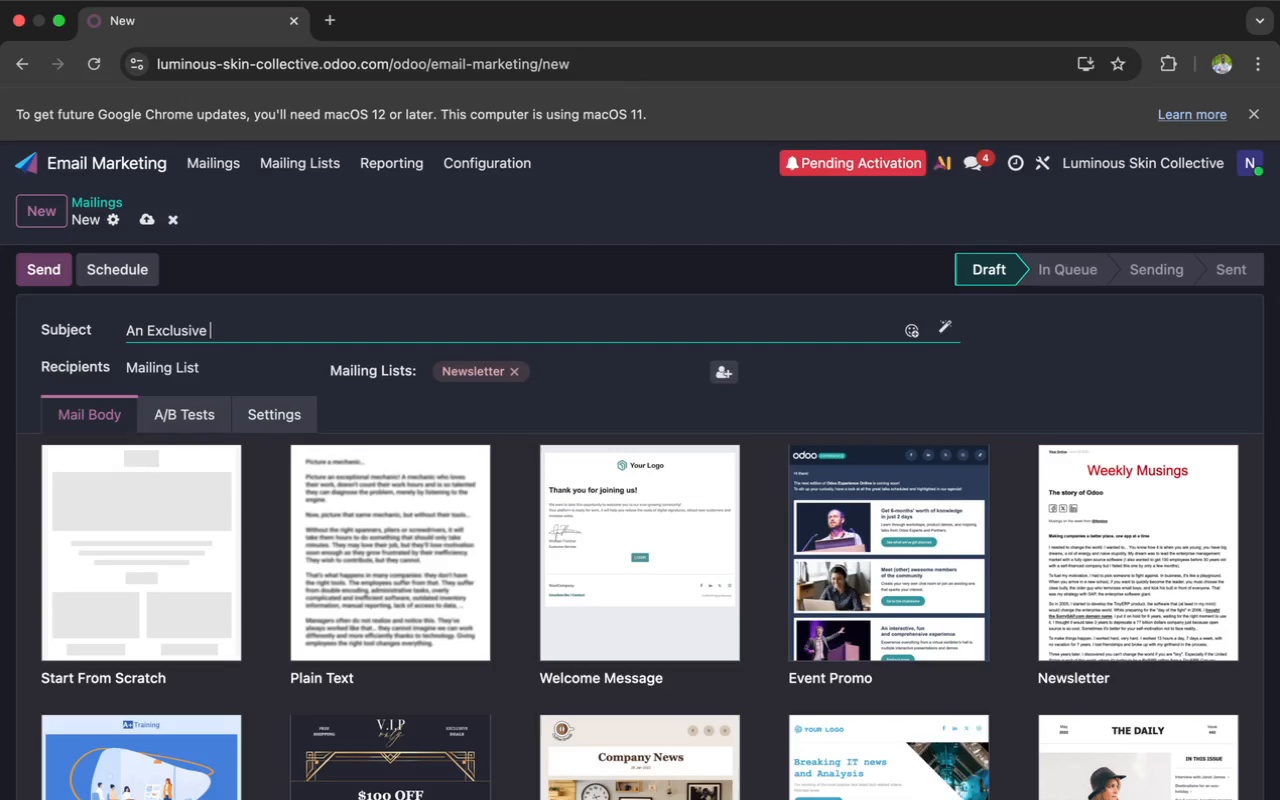 
key(I)
 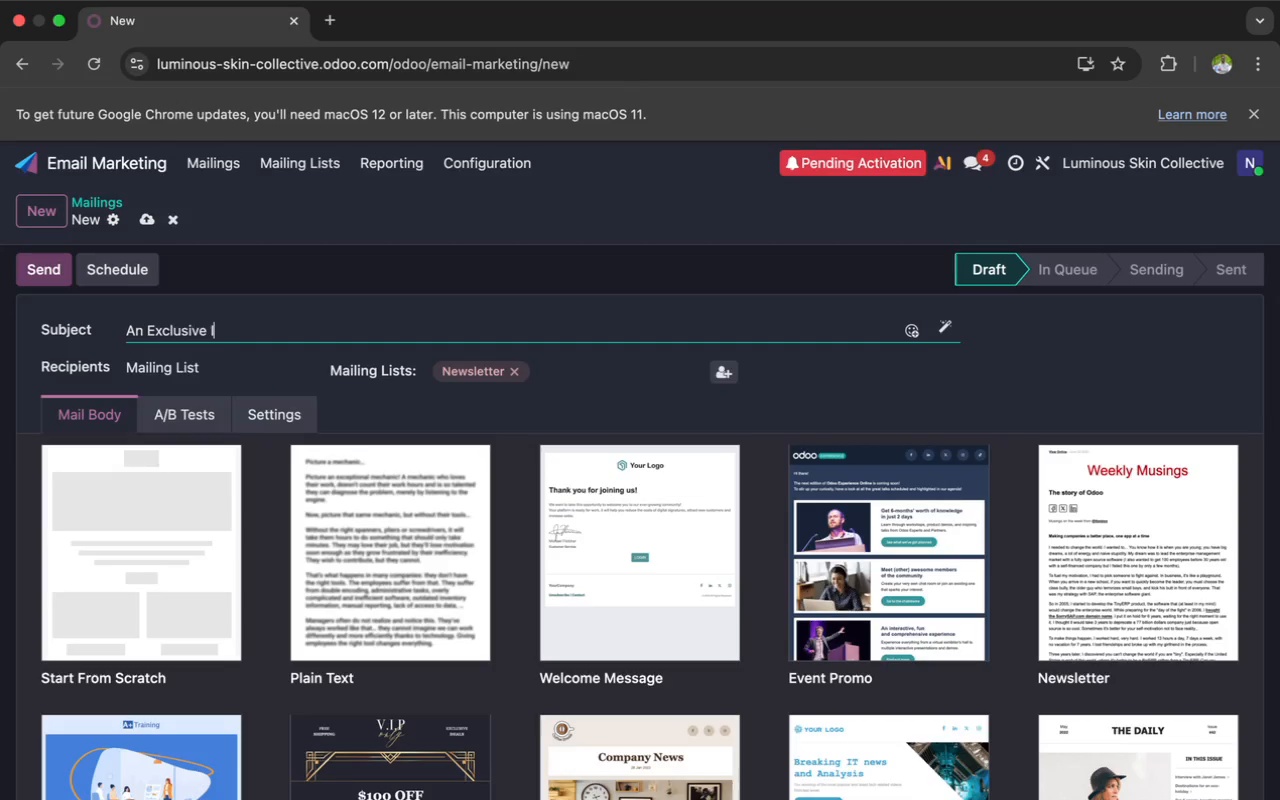 
key(CapsLock)
 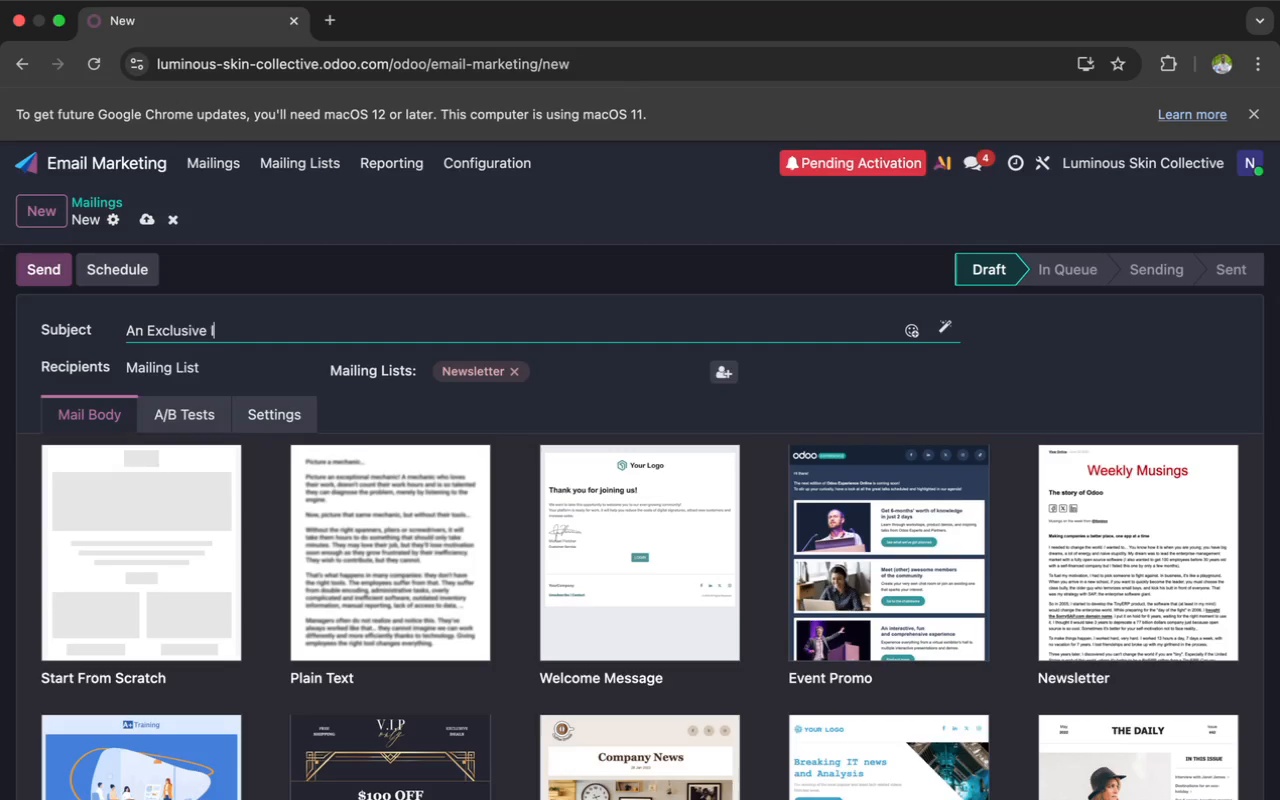 
type(nvit)
 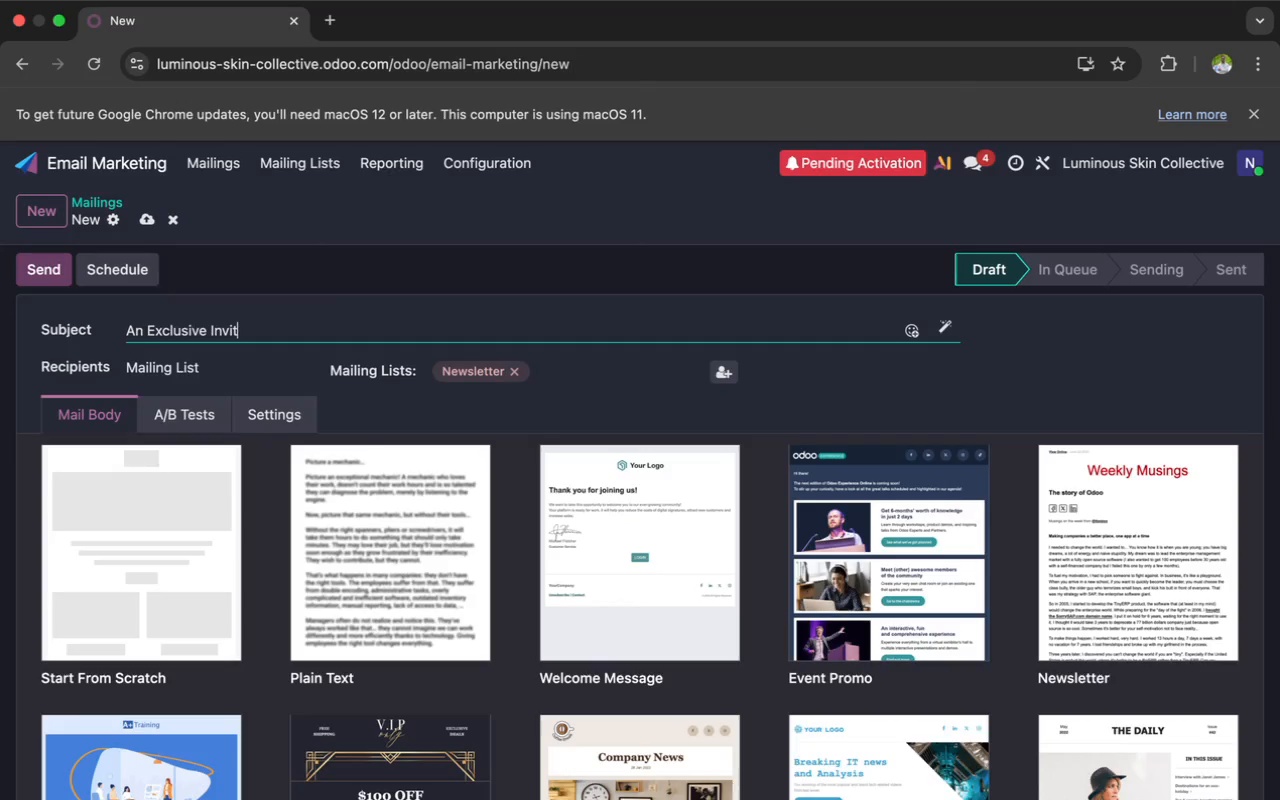 
wait(12.08)
 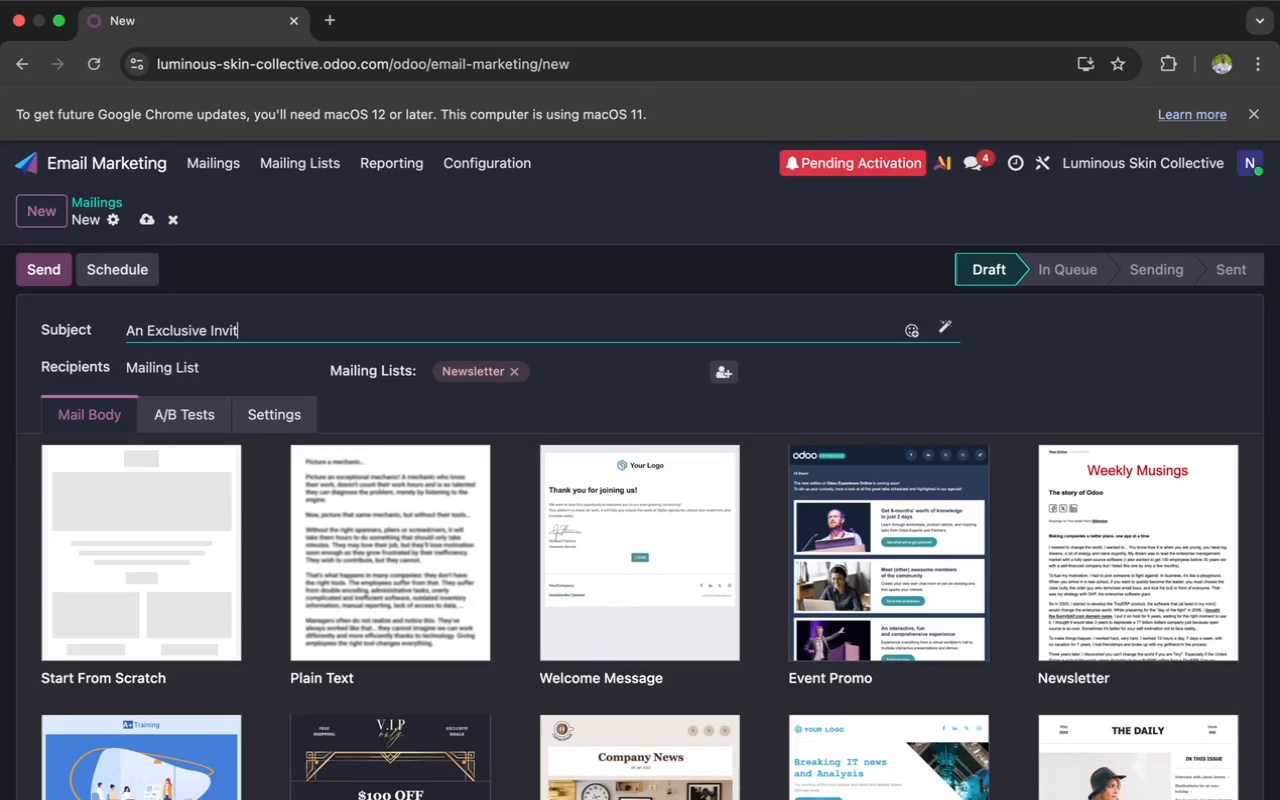 
key(A)
 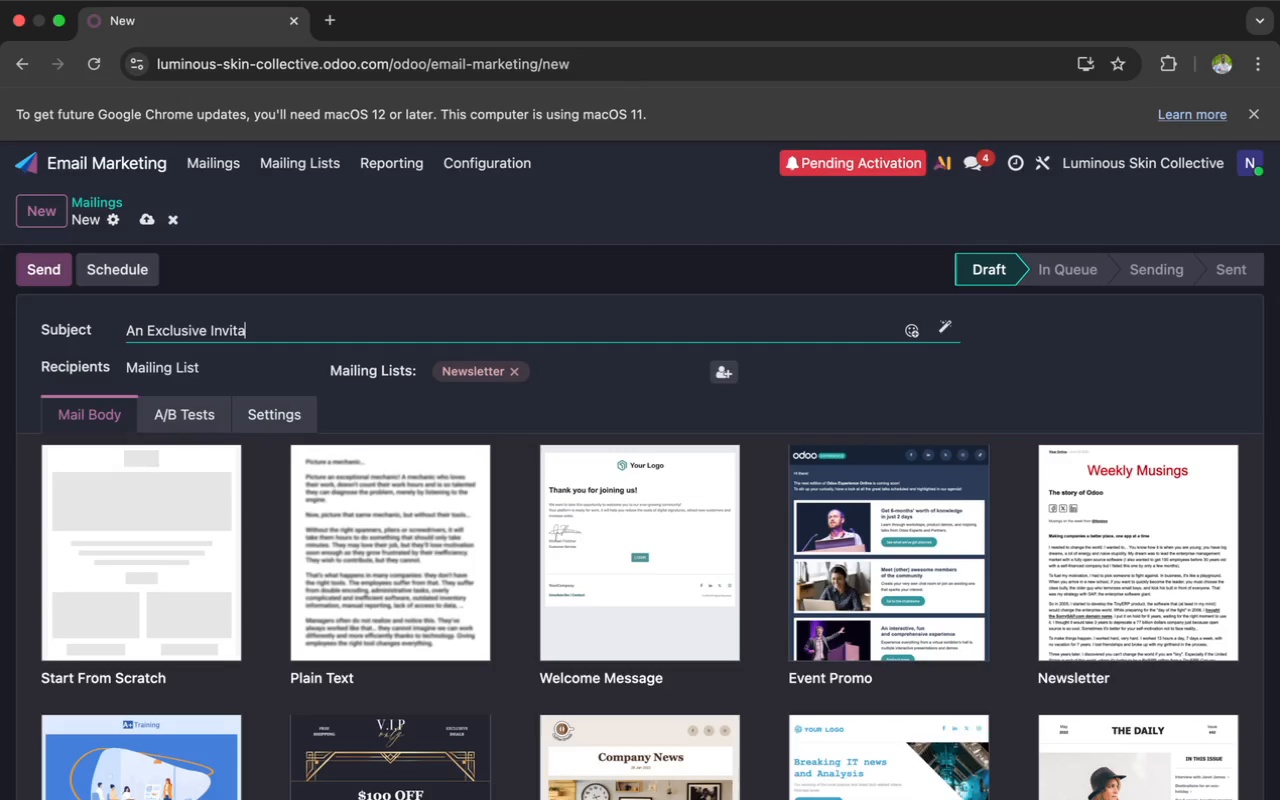 
type(tio)
 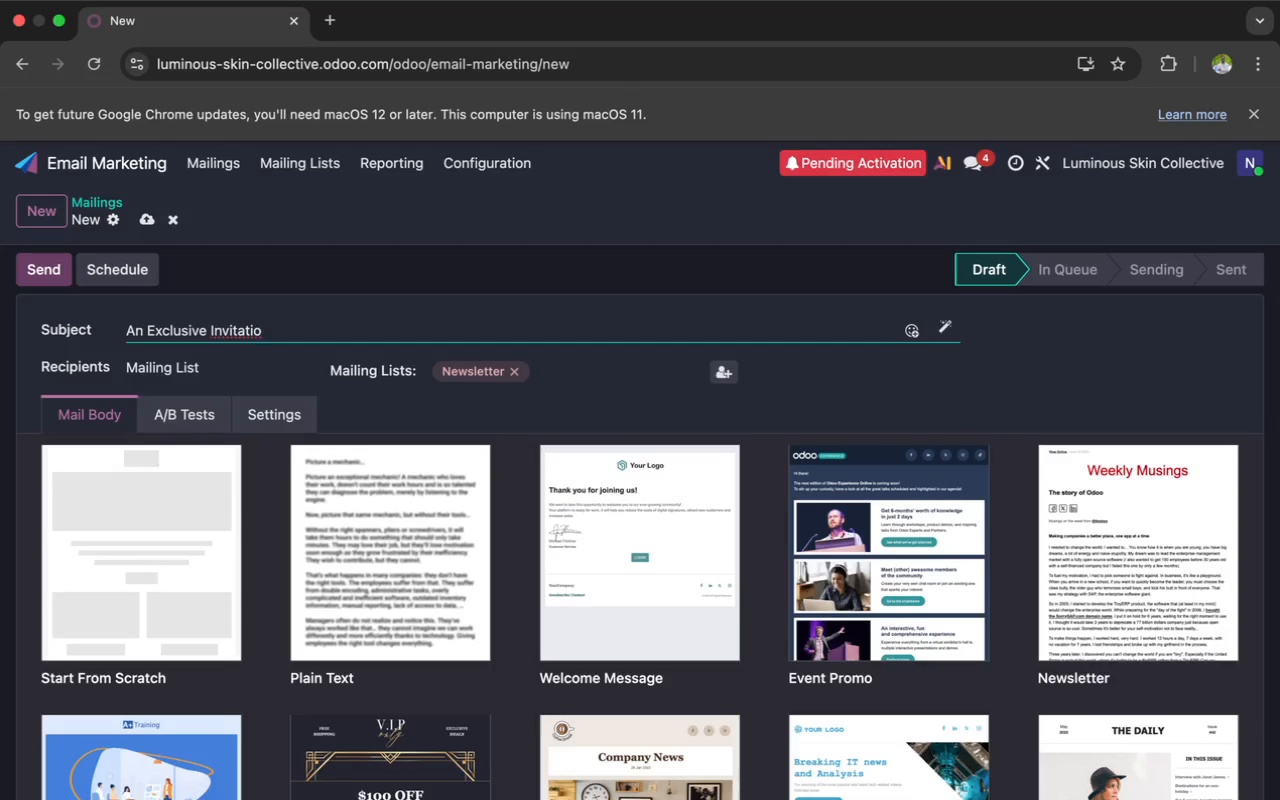 
wait(18.43)
 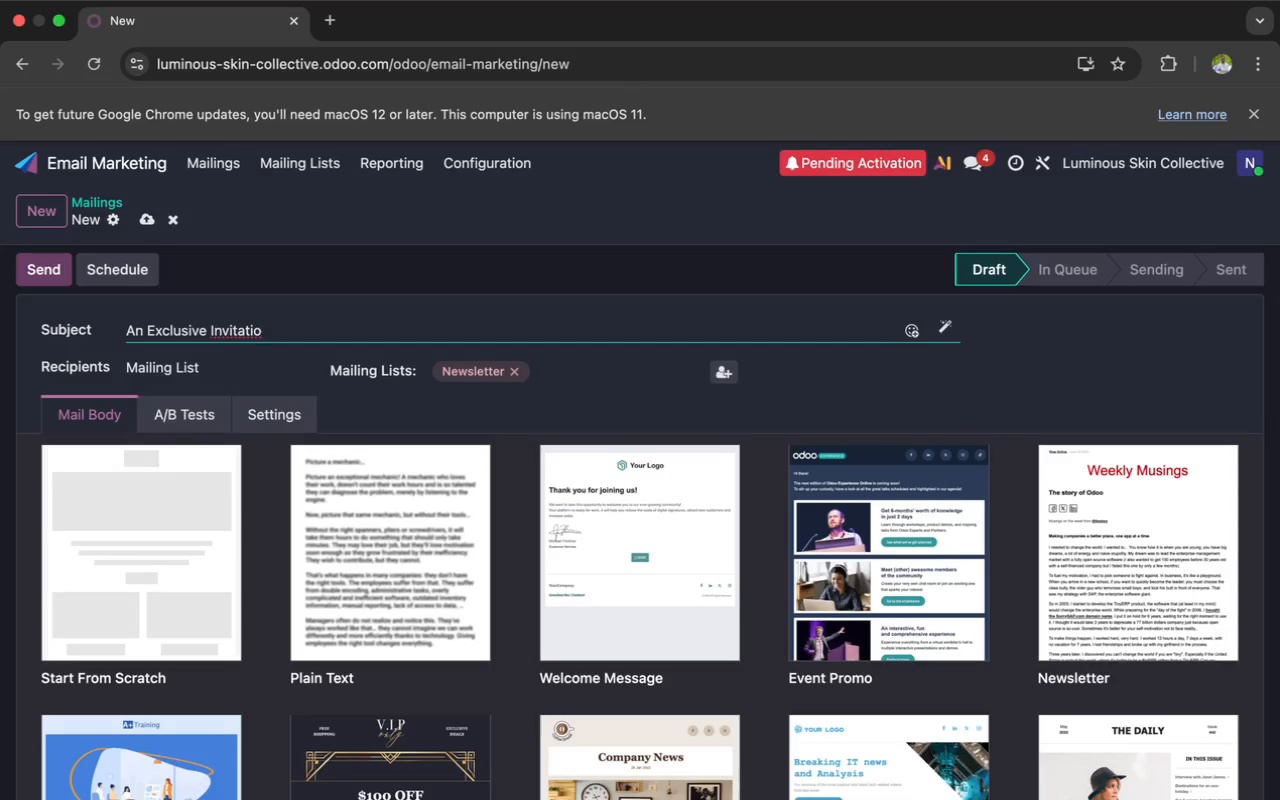 
key(Backspace)
 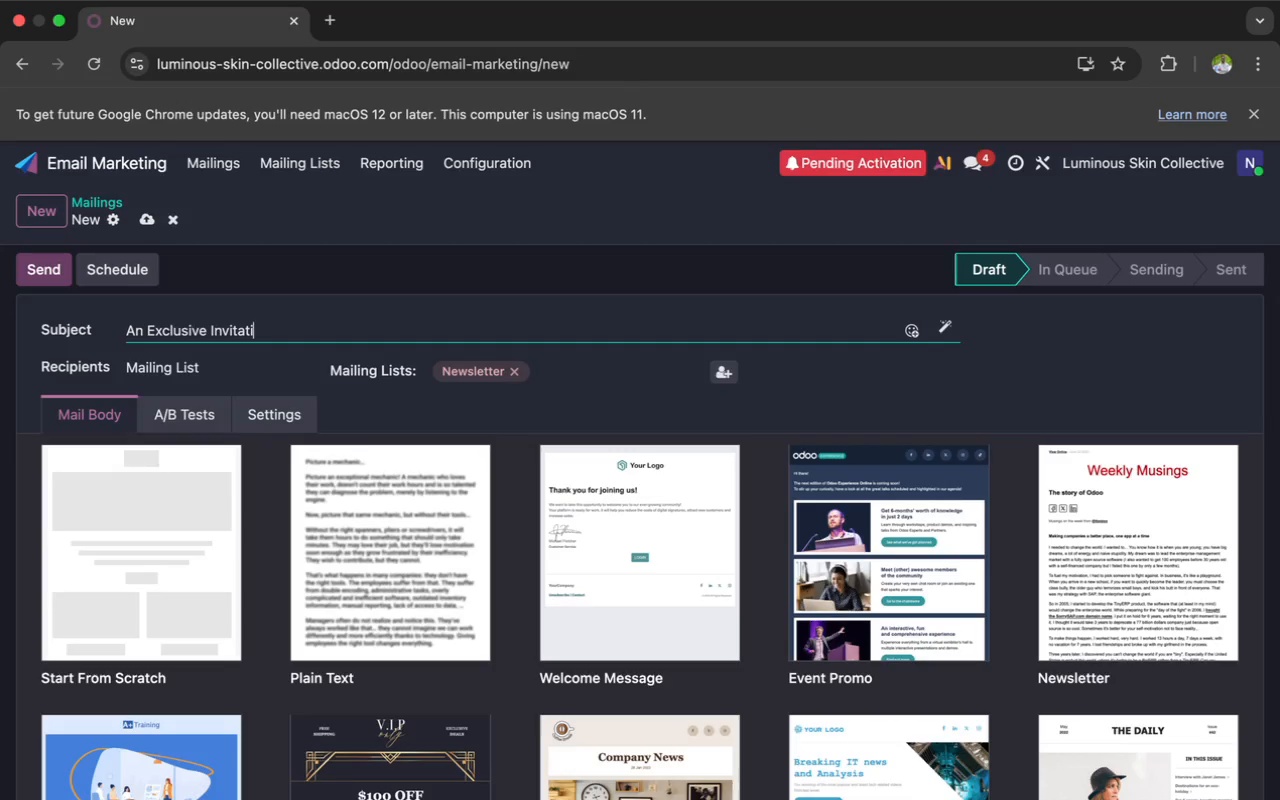 
key(Backspace)
 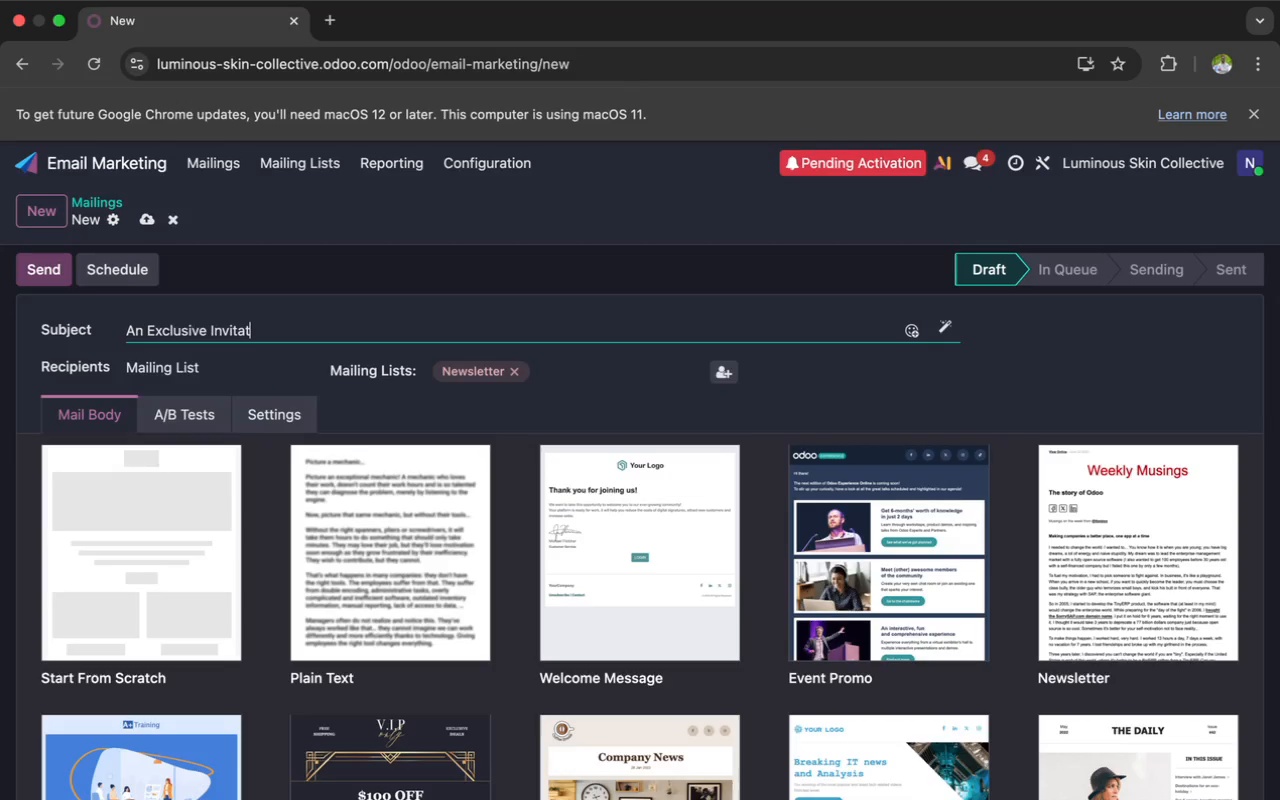 
wait(12.4)
 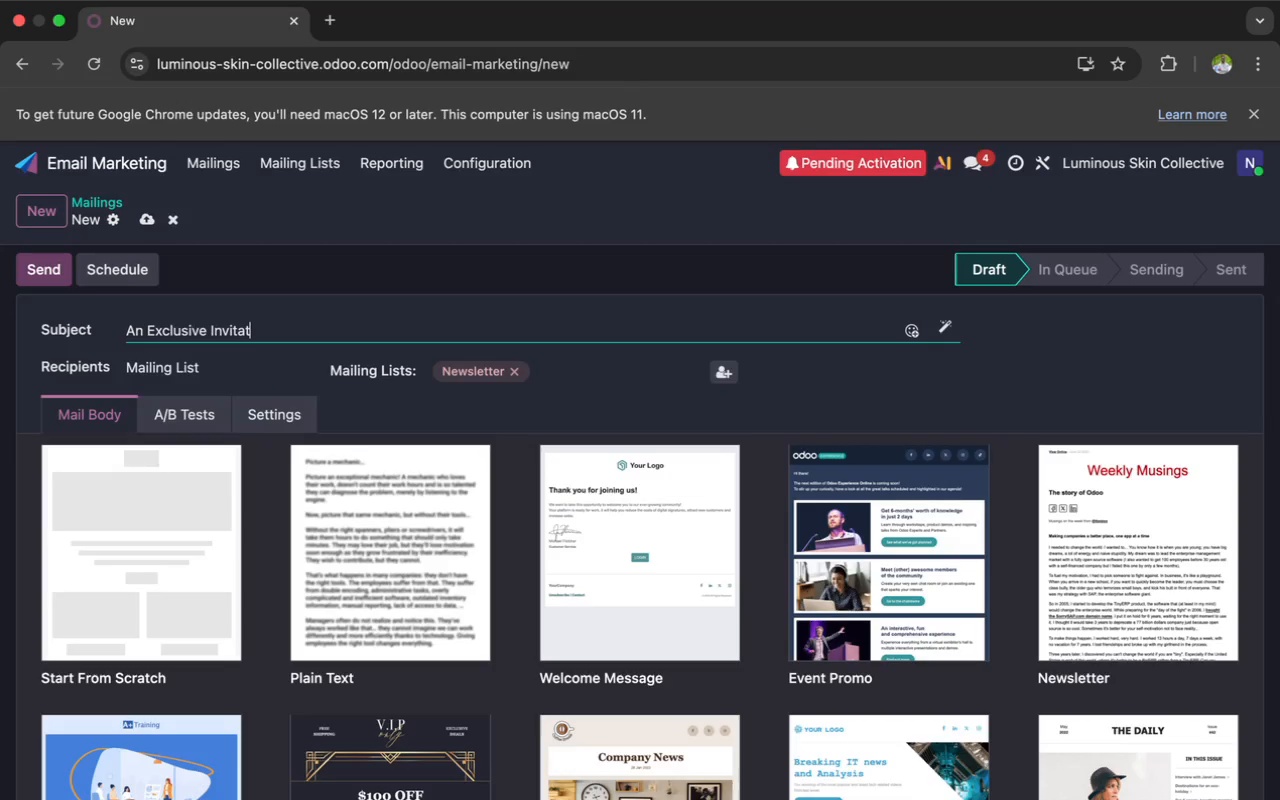 
type(ion to )
 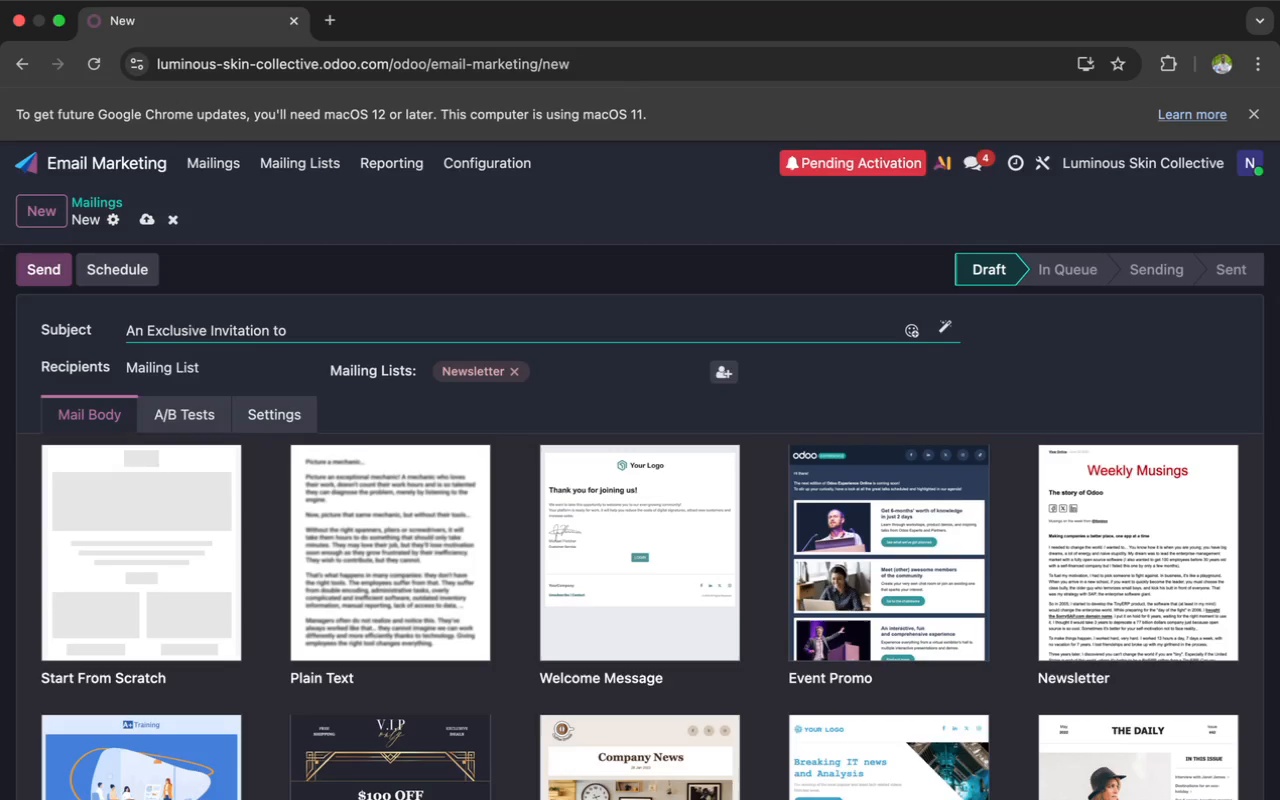 
type(Ref)
 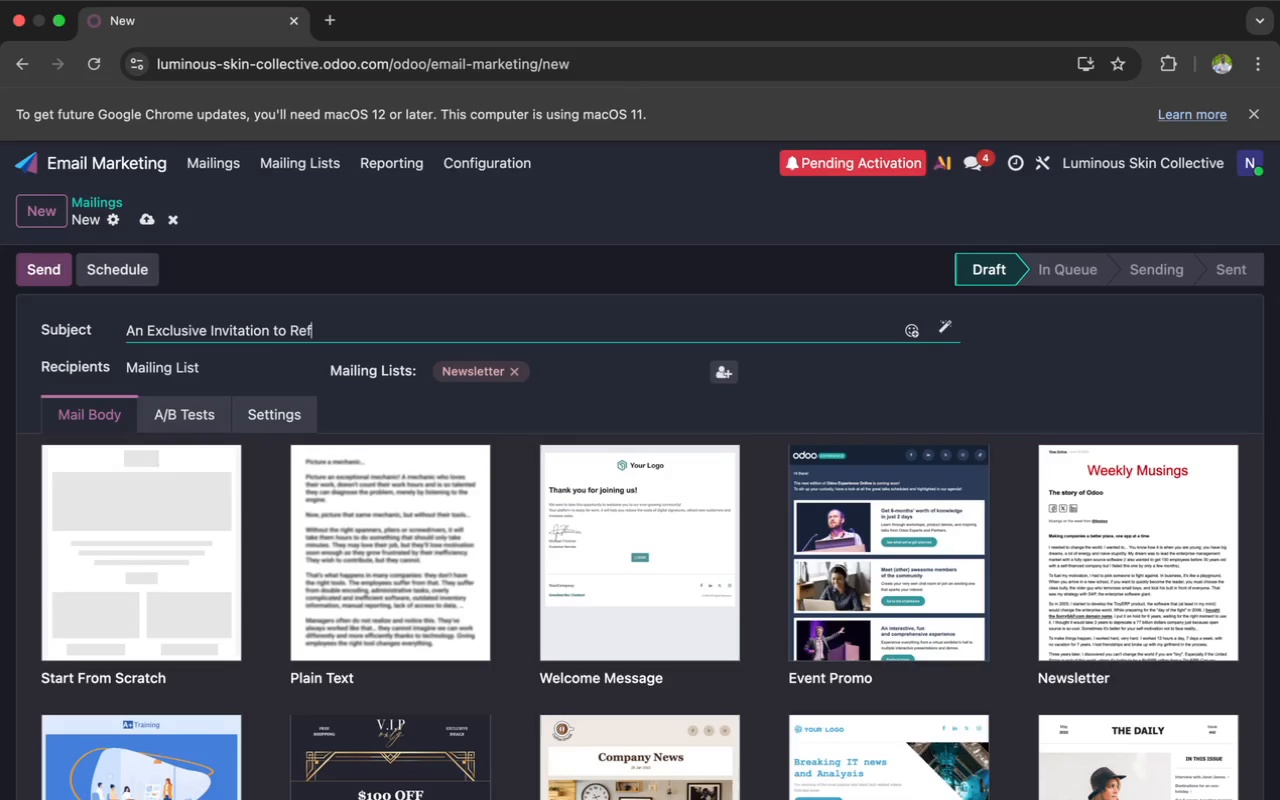 
key(R)
 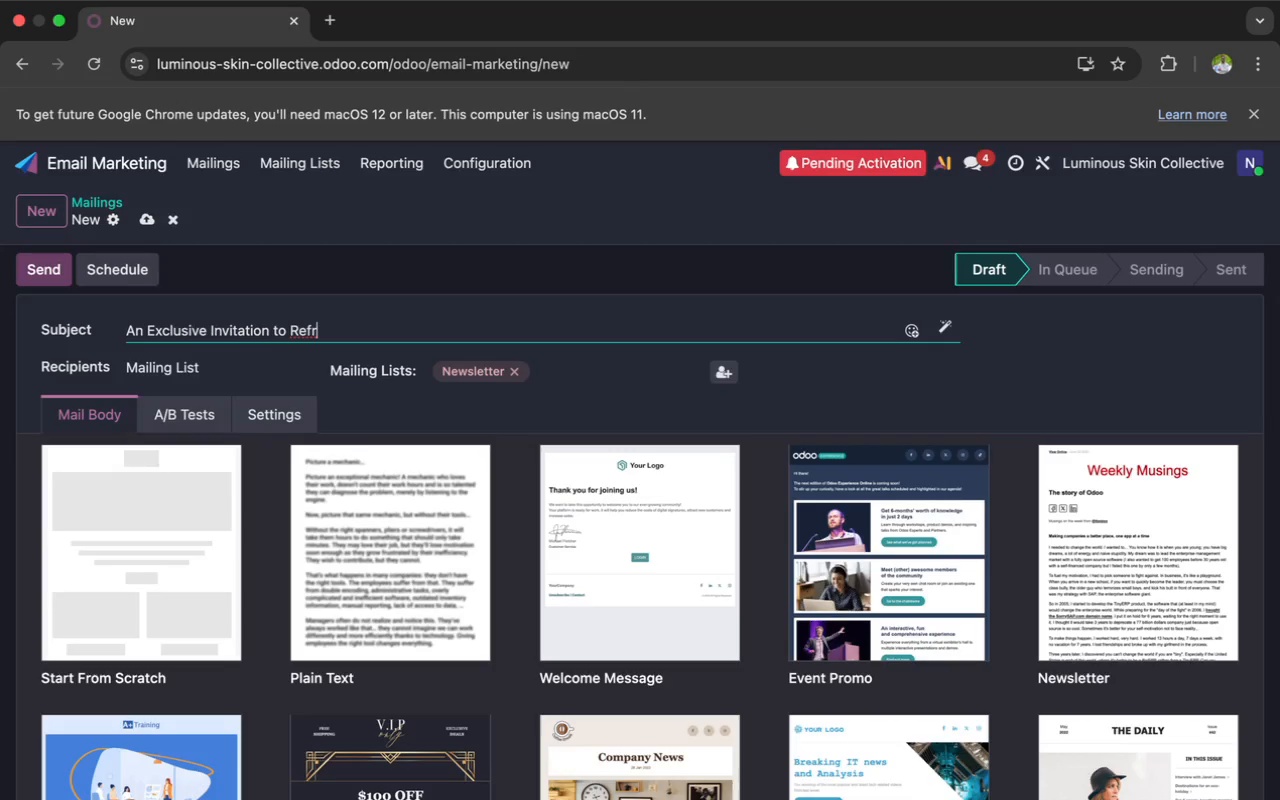 
type(esh yi)
key(Backspace)
type(our)
 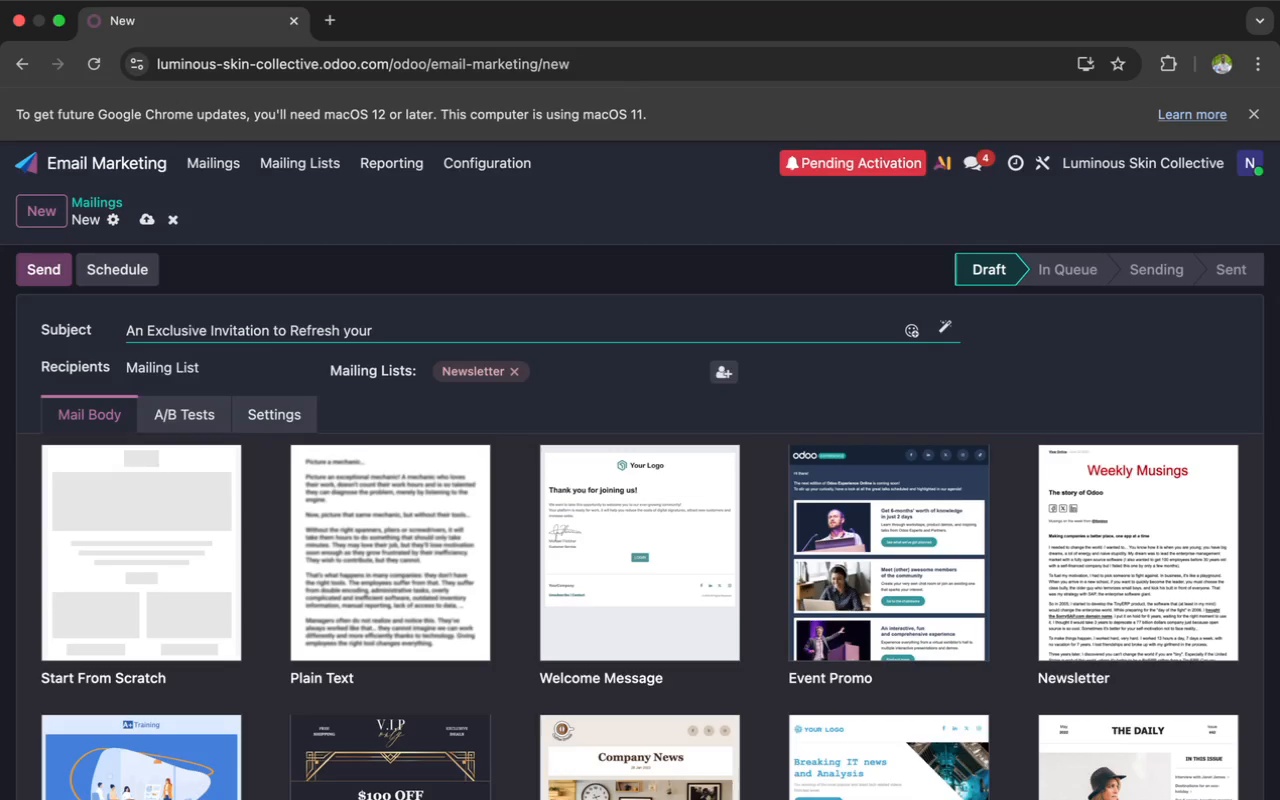 
wait(5.04)
 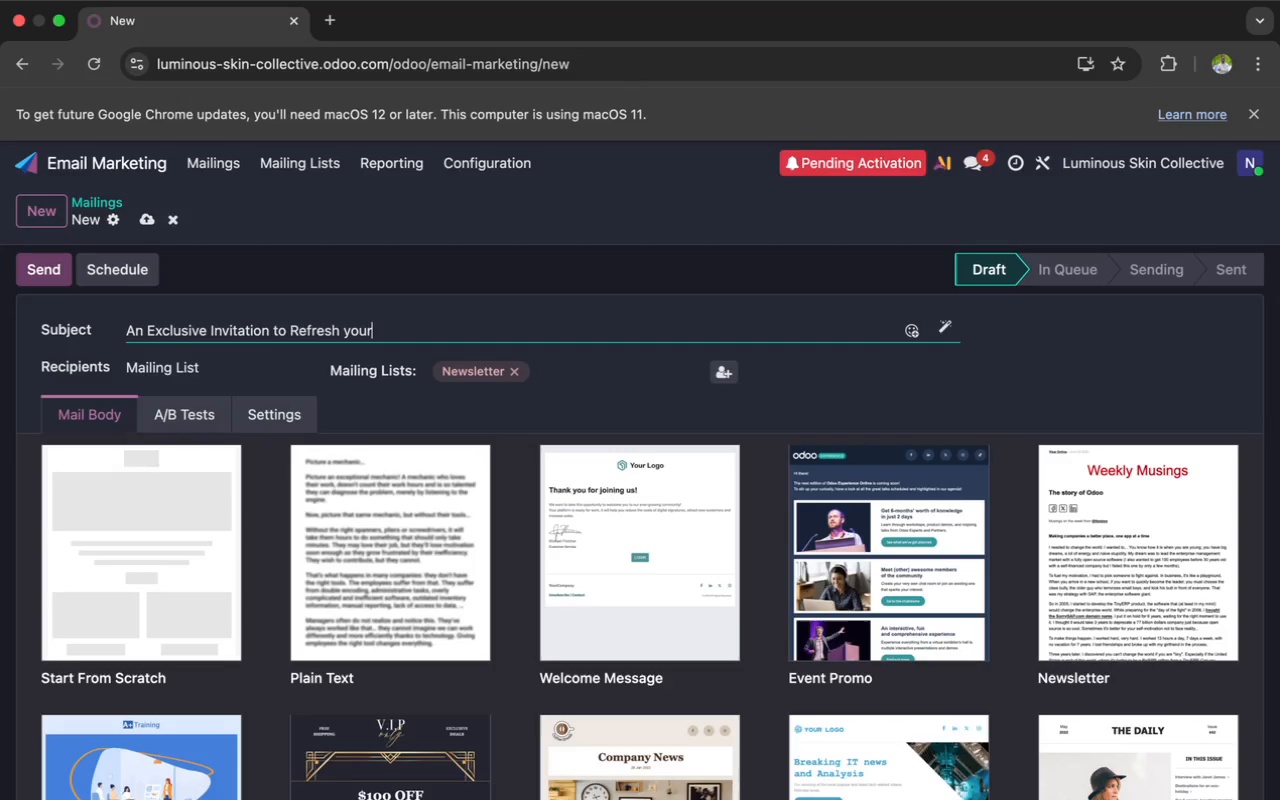 
type( Glo)
 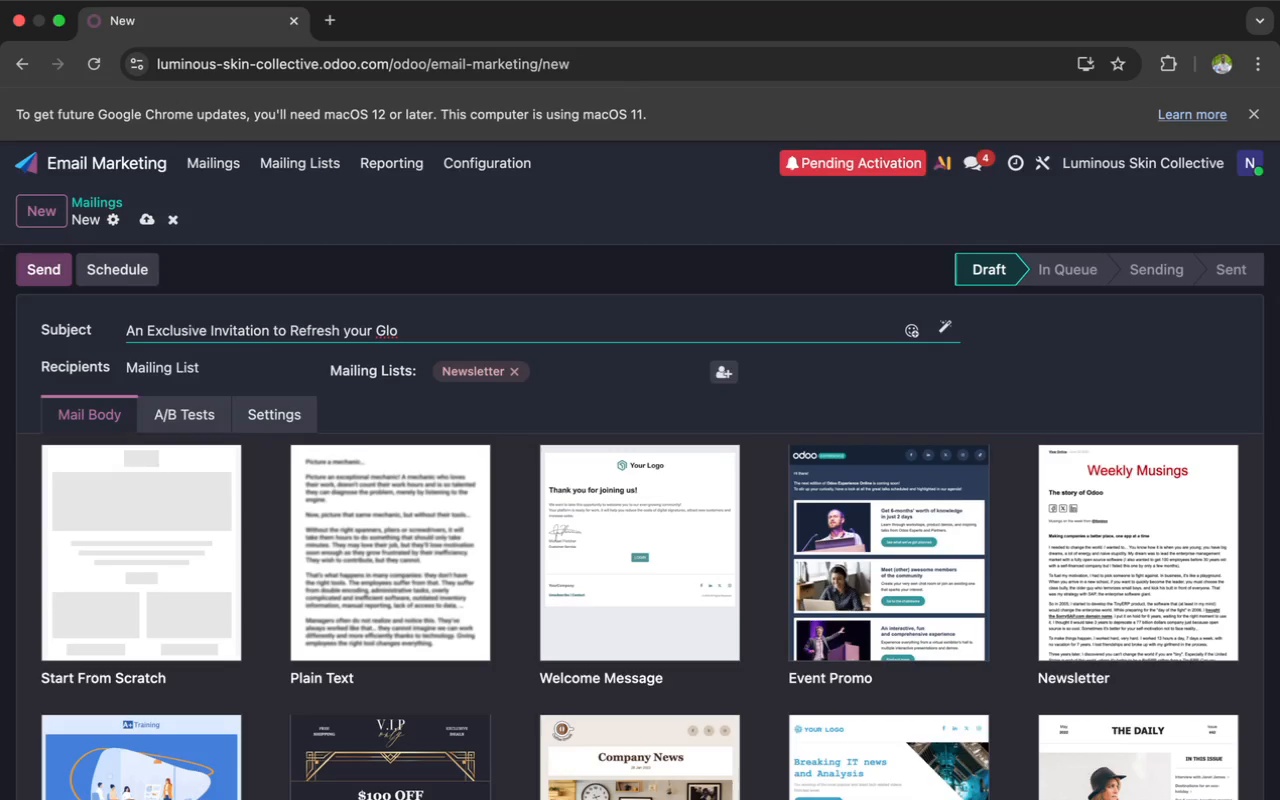 
key(W)
 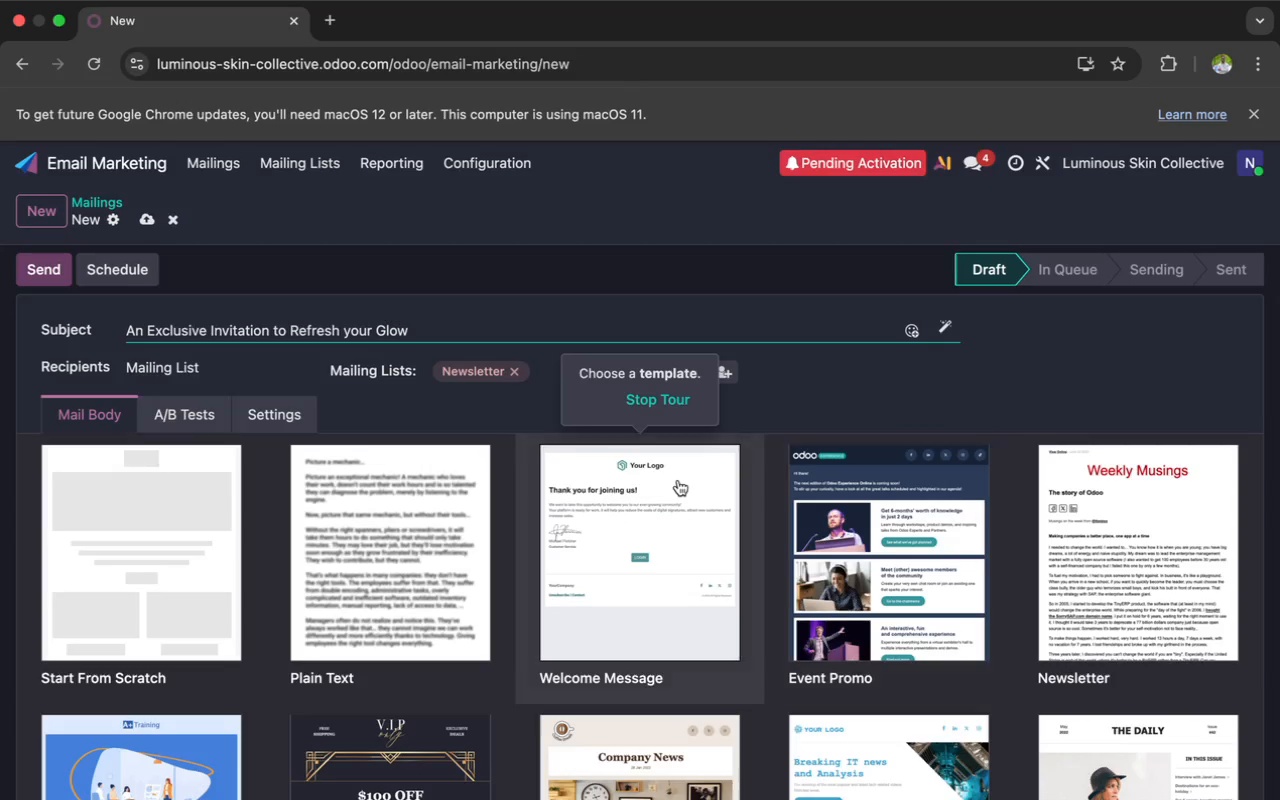 
wait(22.72)
 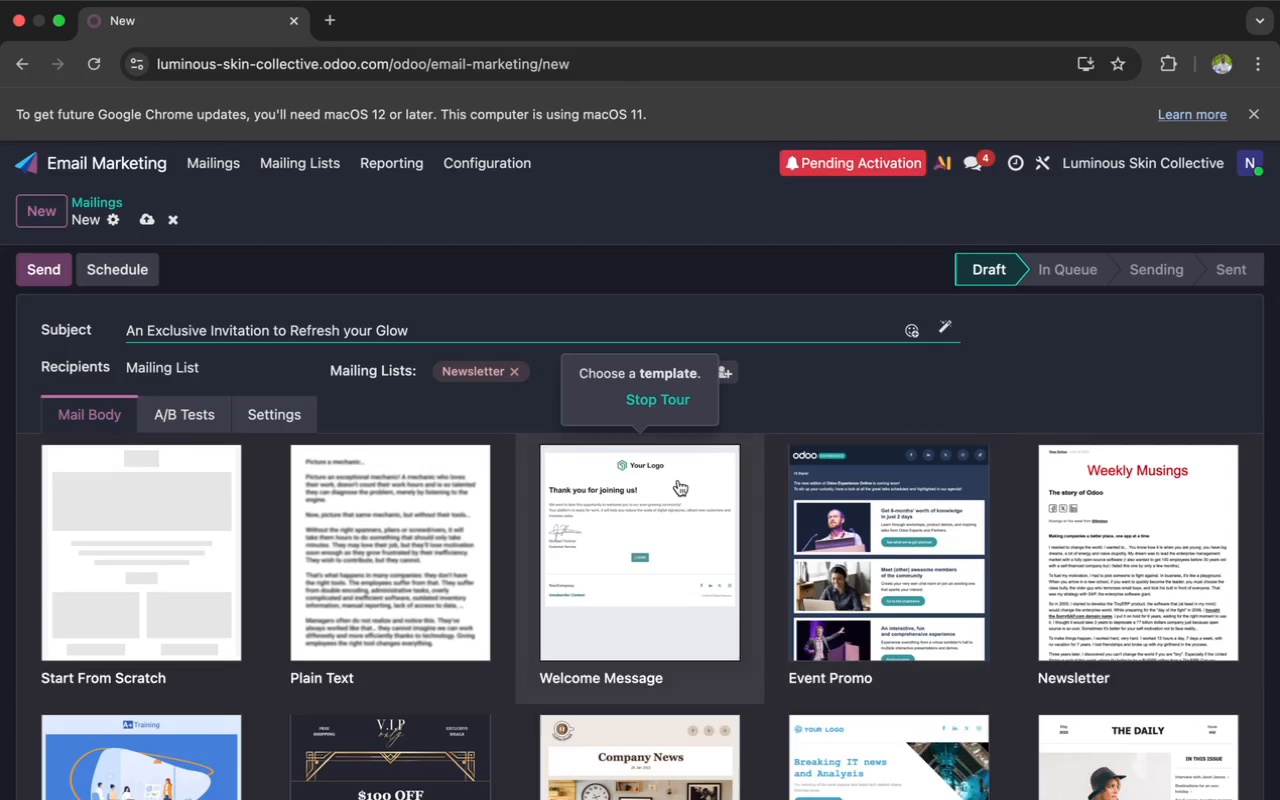 
left_click([138, 563])
 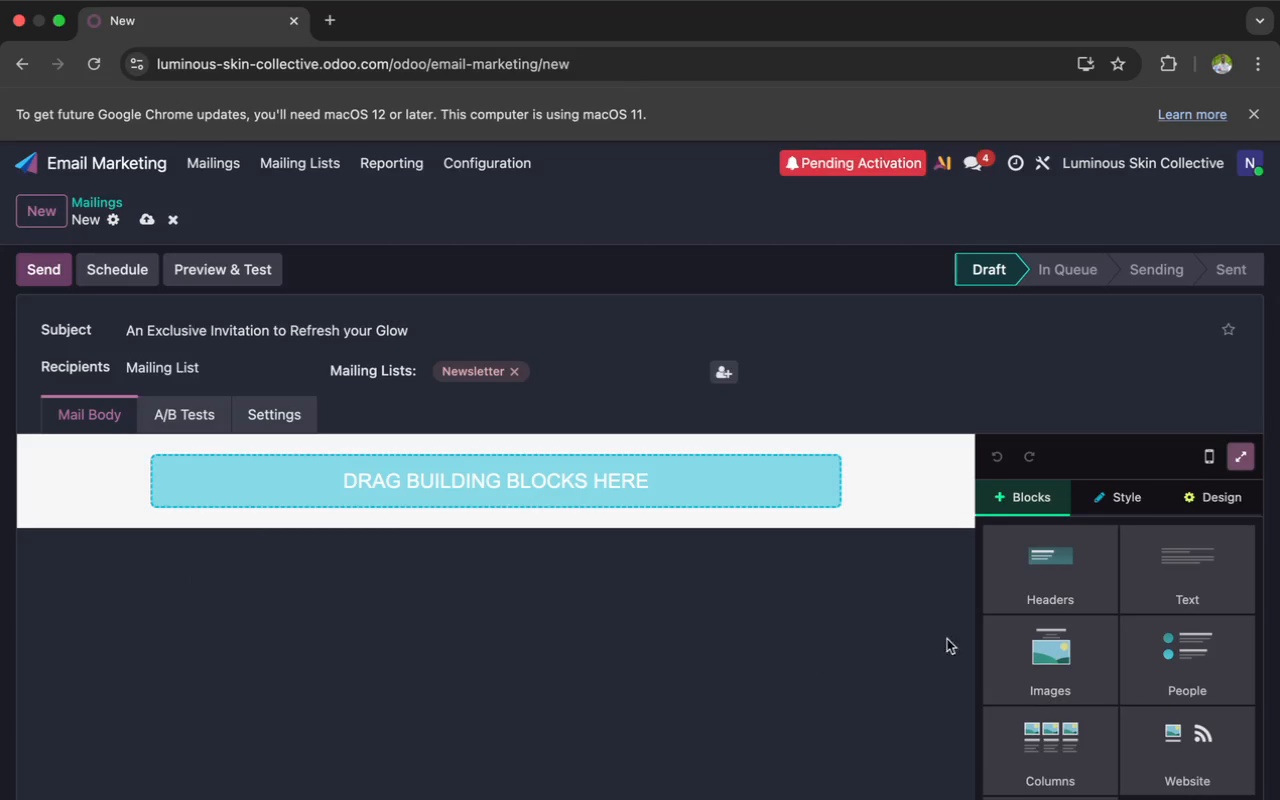 
left_click([1222, 569])
 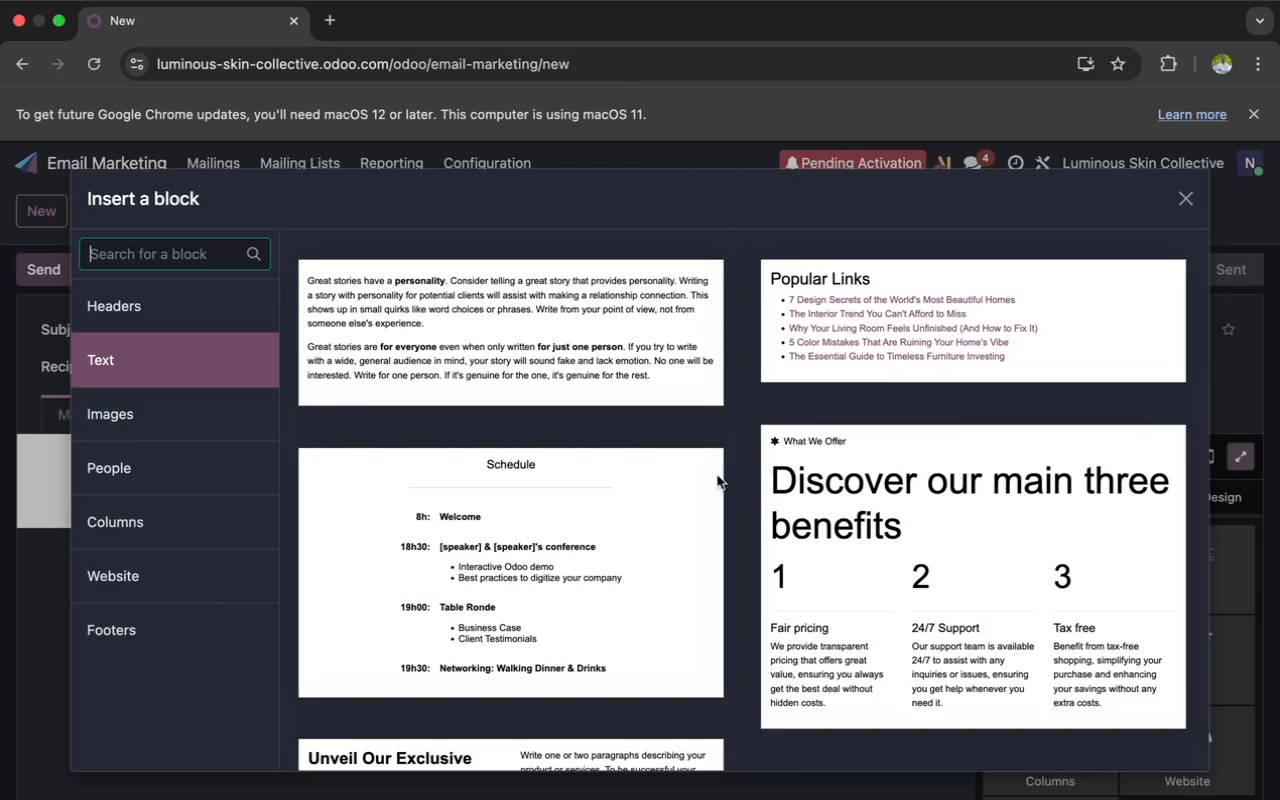 
wait(9.36)
 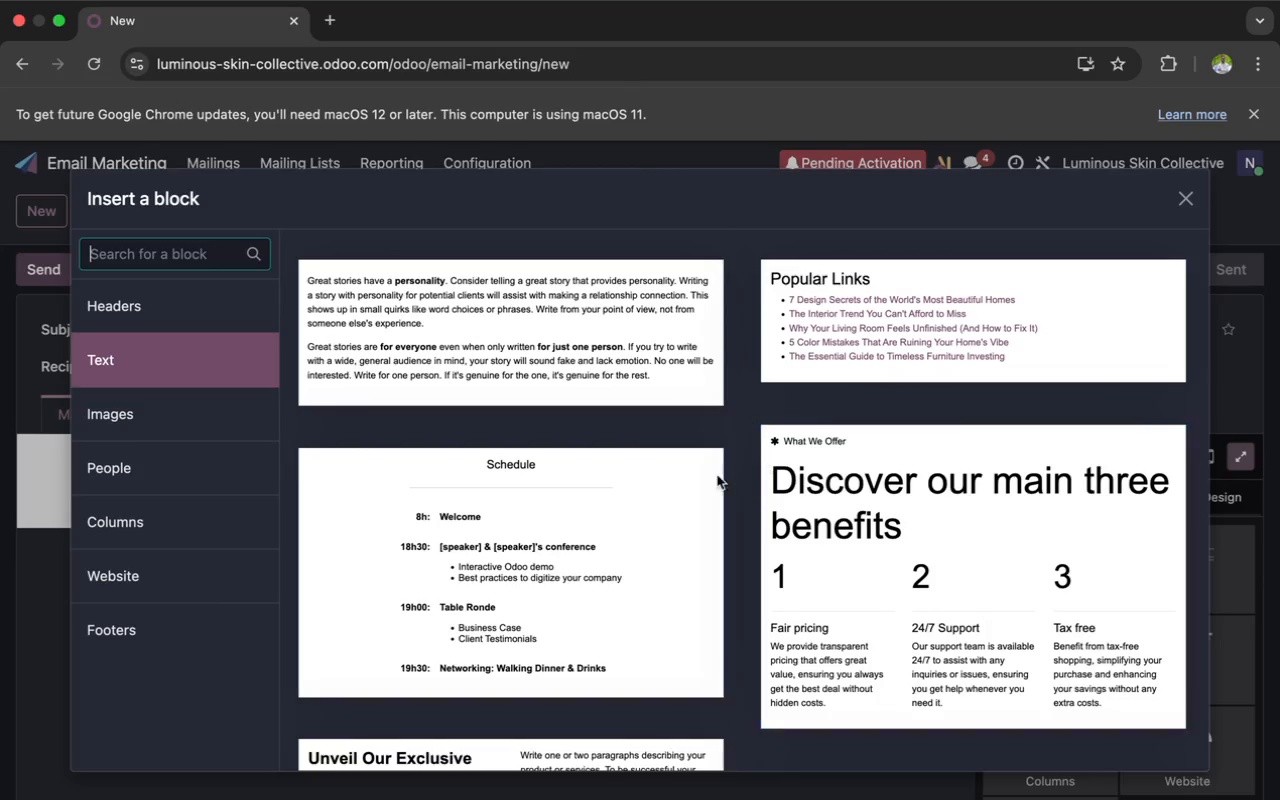 
left_click([555, 358])
 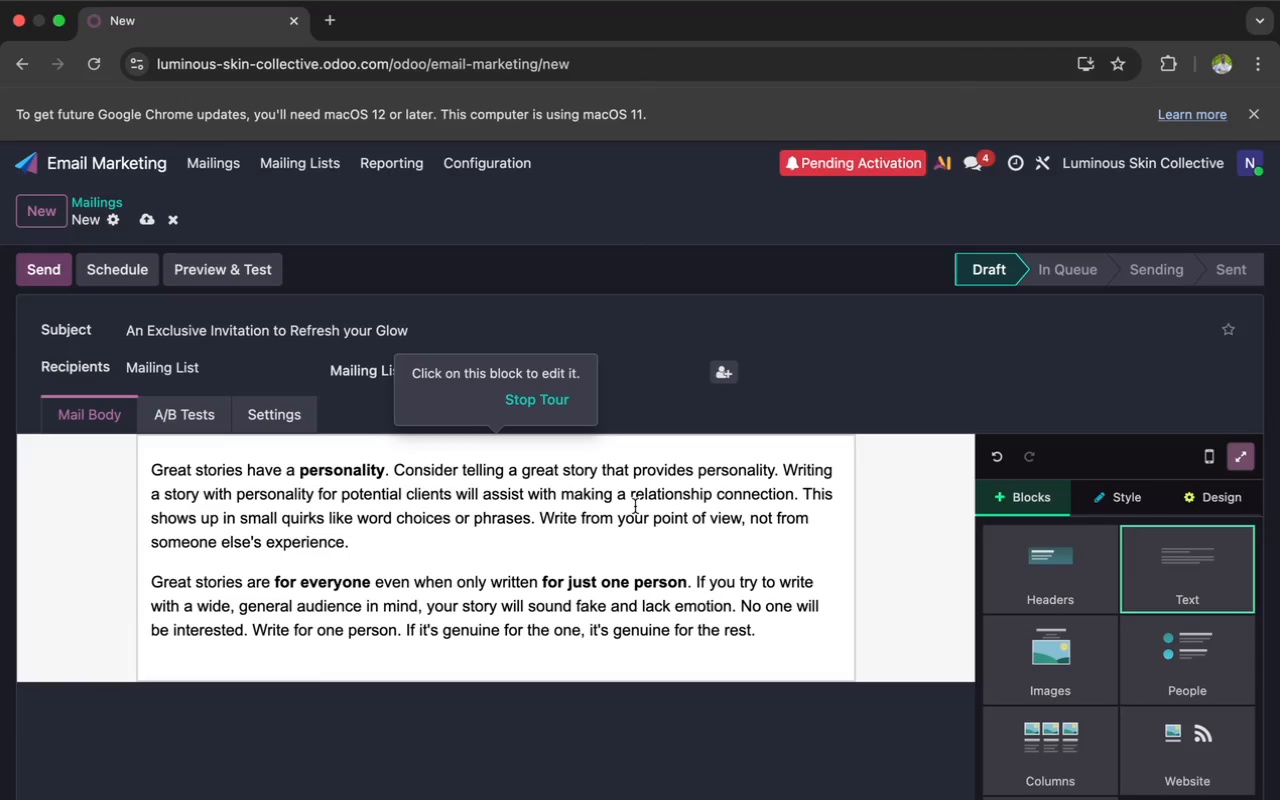 
wait(6.64)
 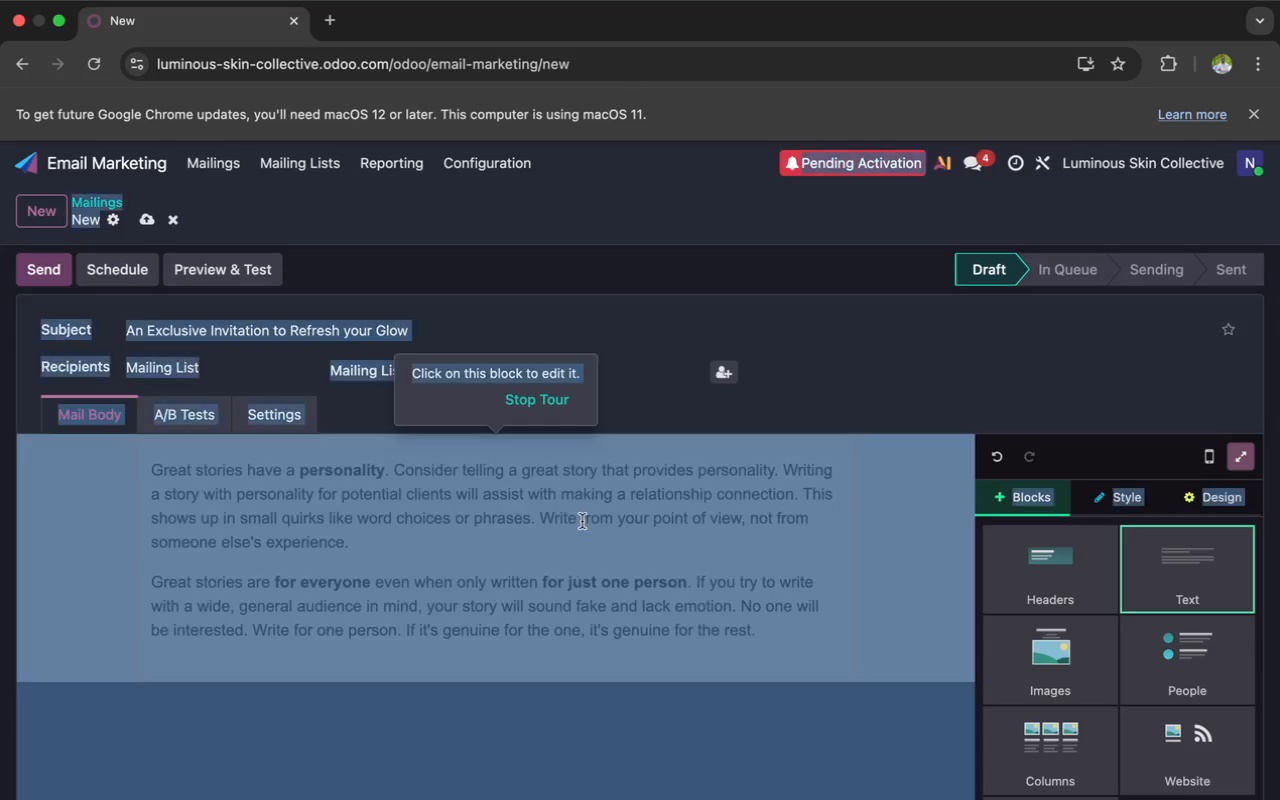 
key(Meta+A)
 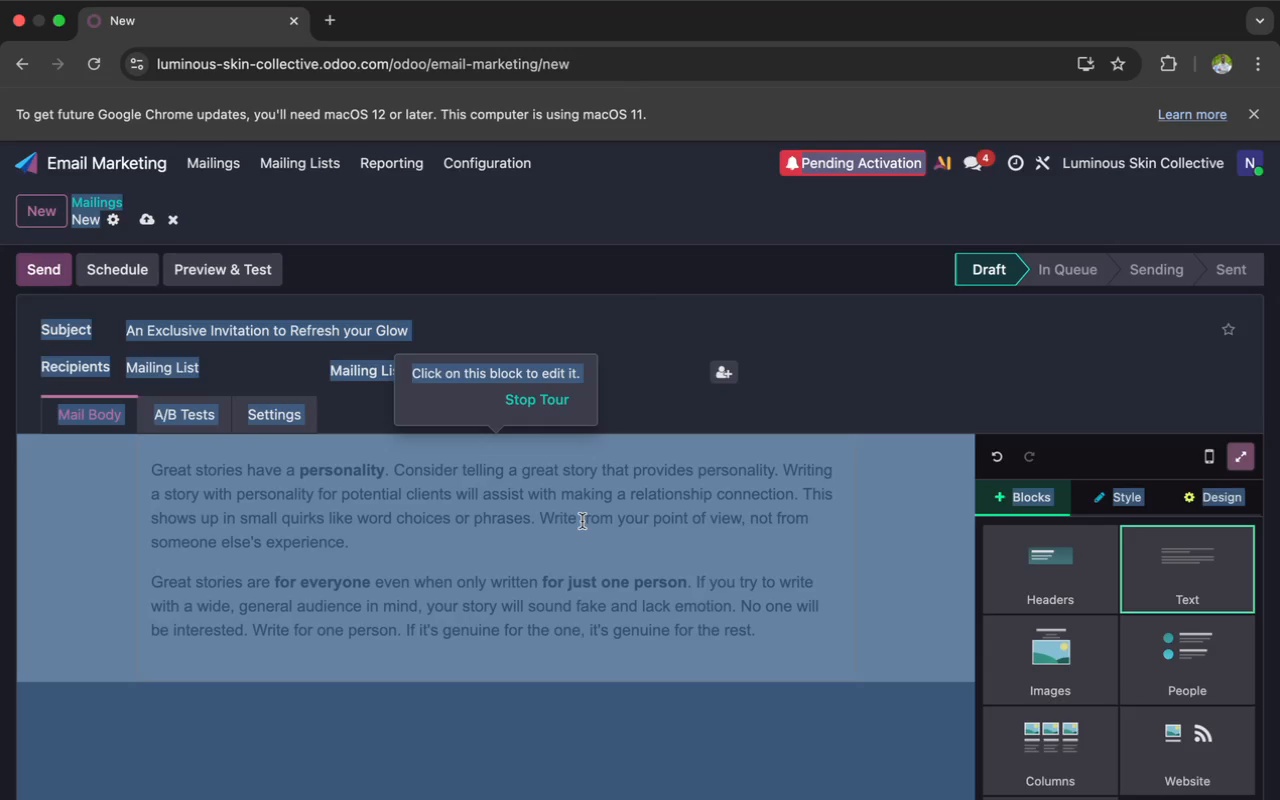 
left_click([553, 541])
 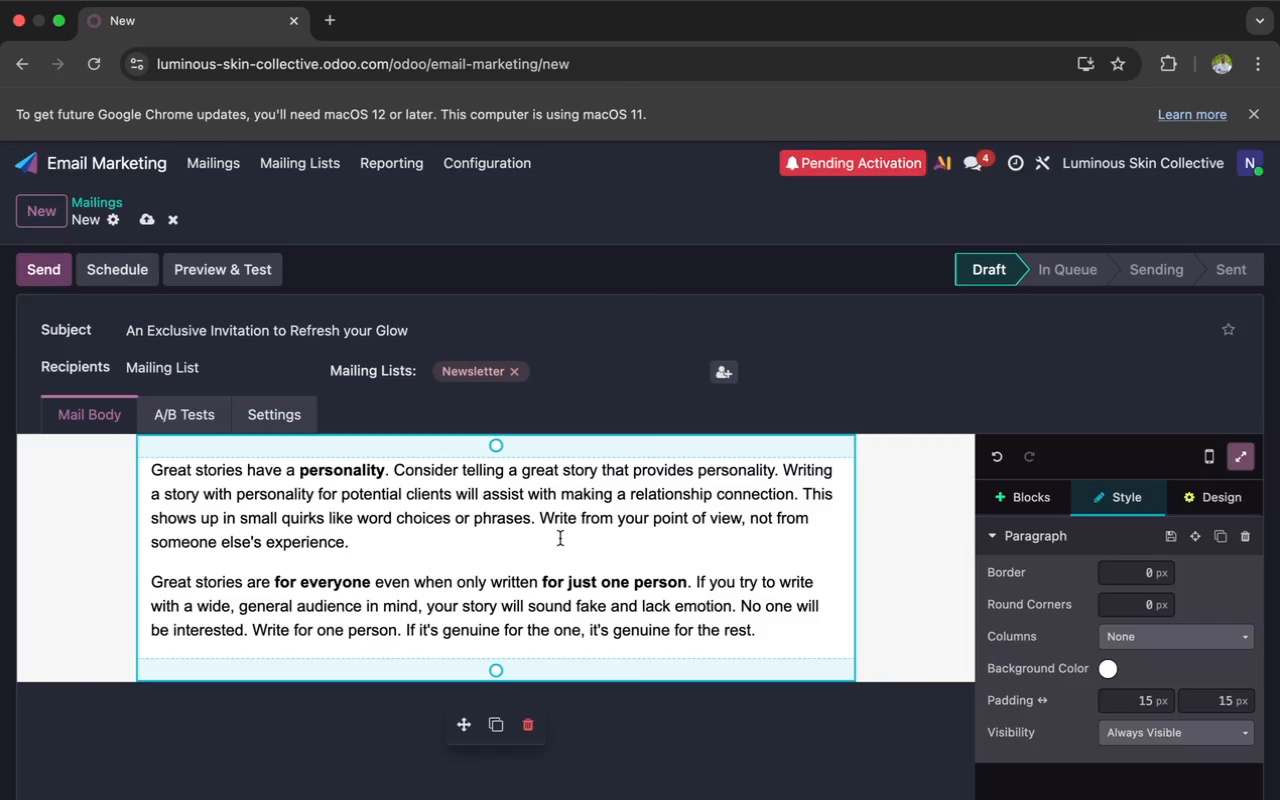 
key(Meta+A)
 